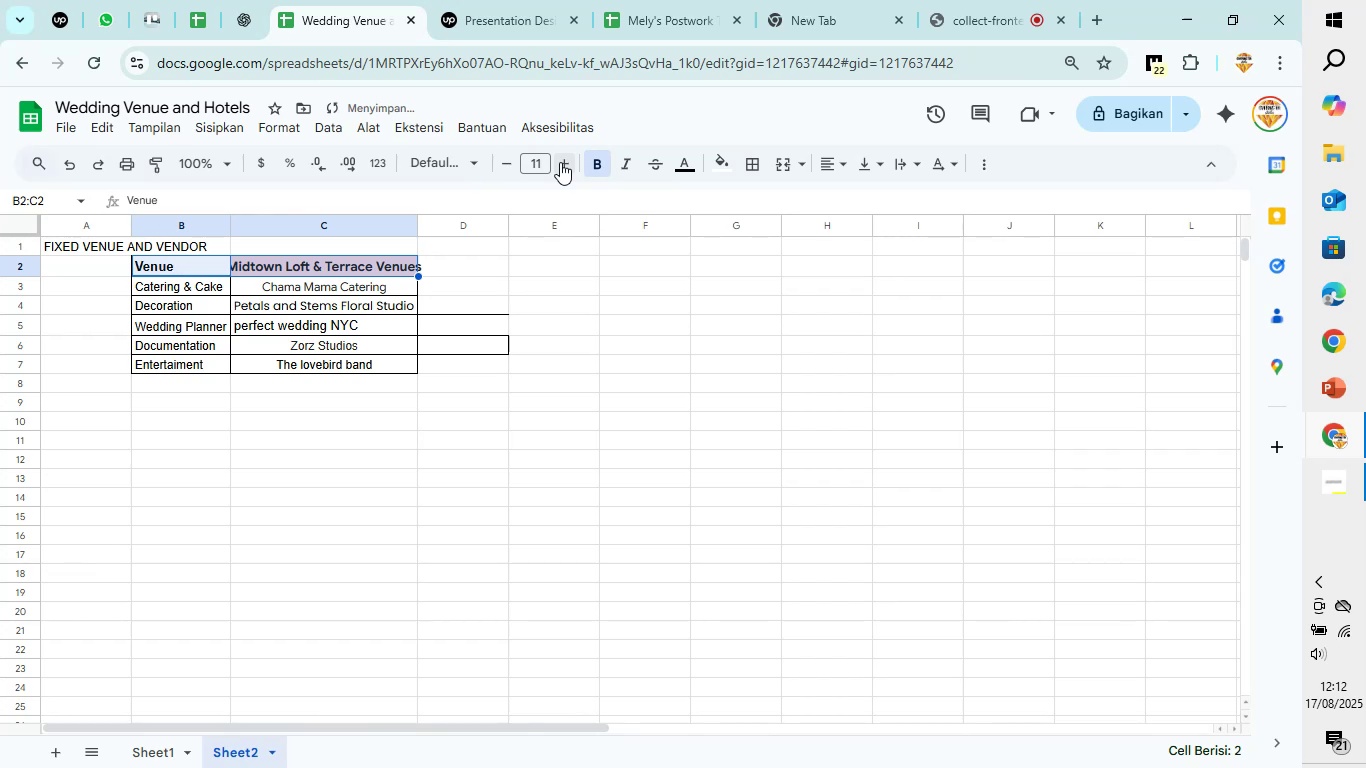 
left_click([560, 162])
 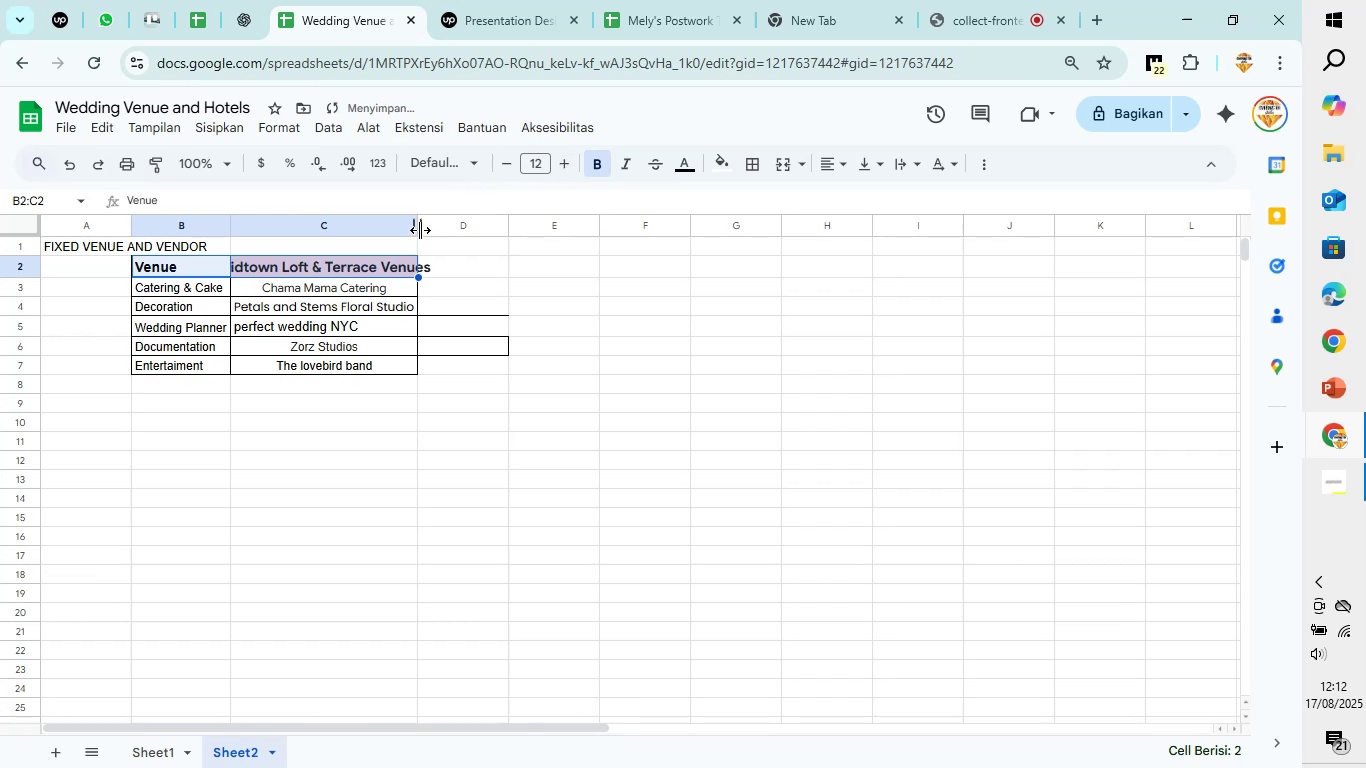 
double_click([418, 229])
 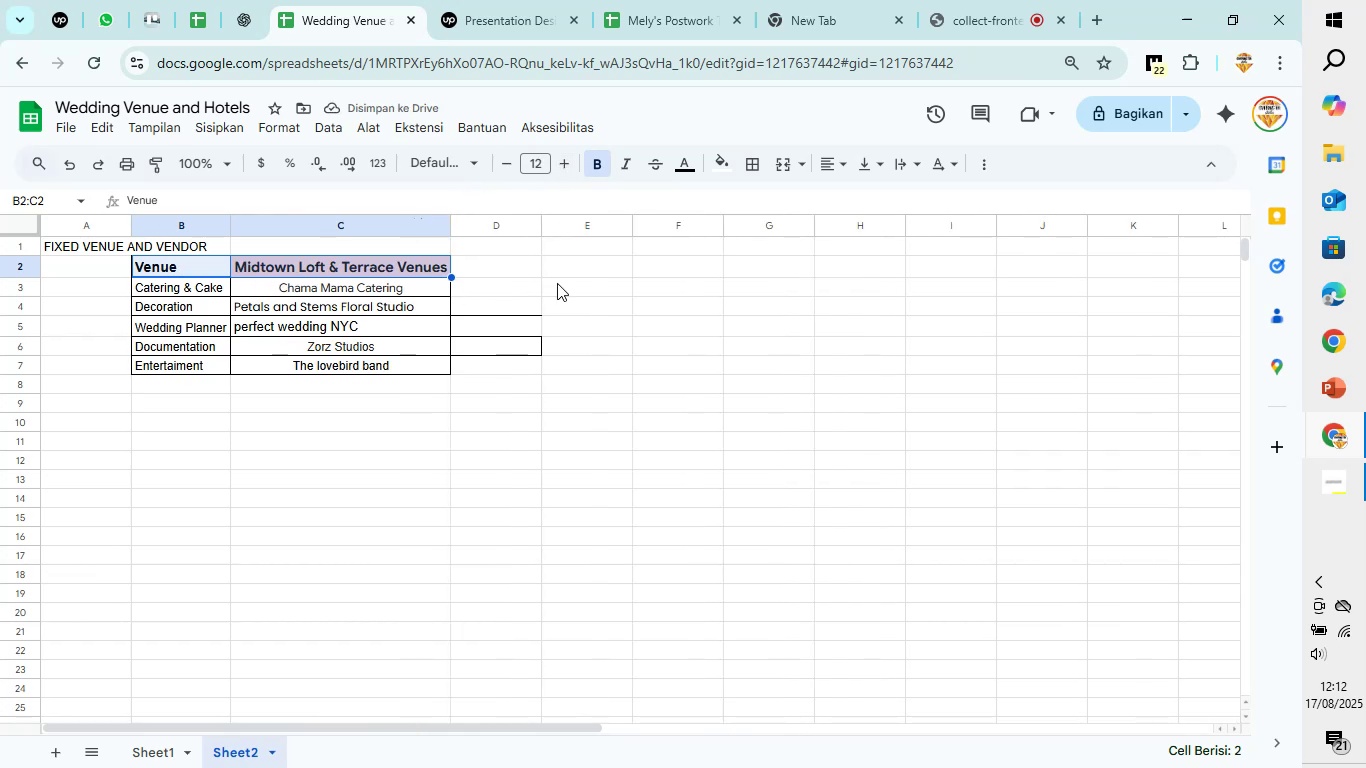 
key(Control+ControlLeft)
 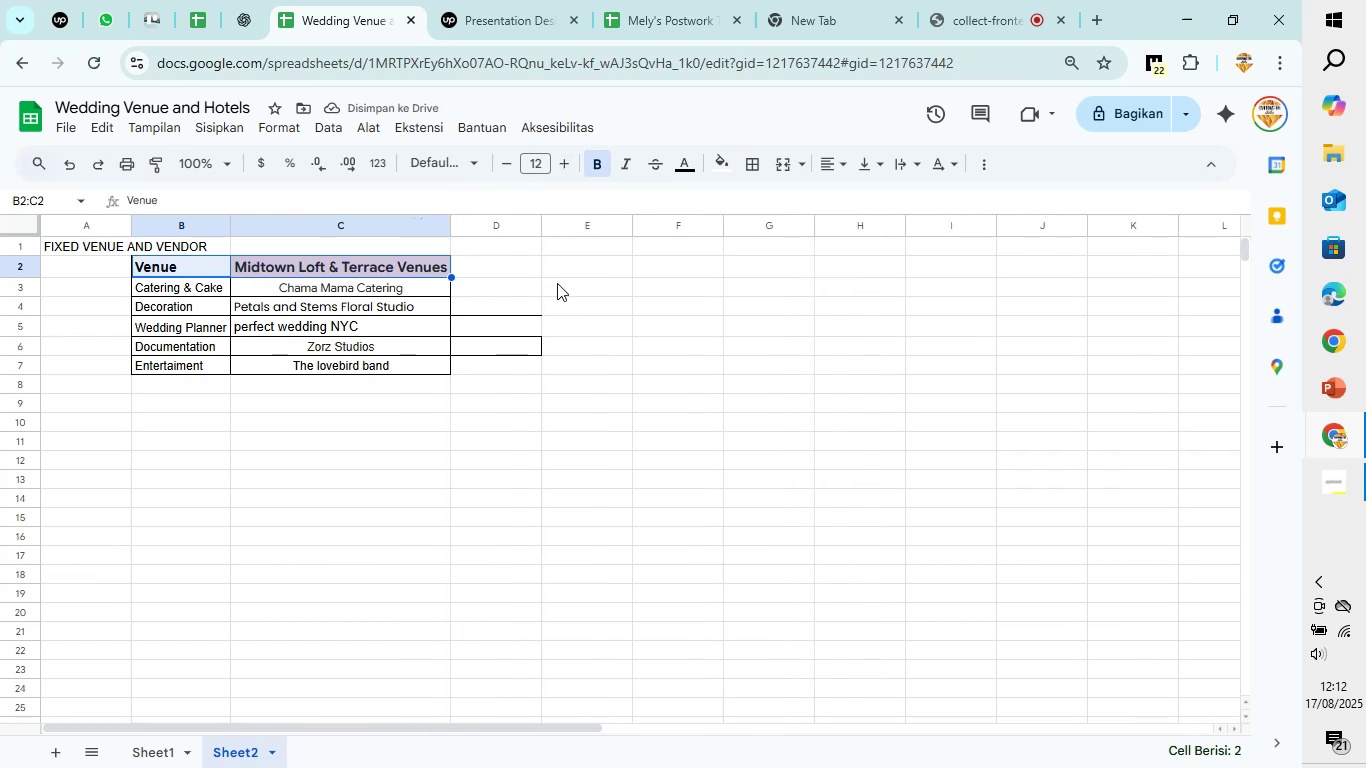 
key(Control+ControlLeft)
 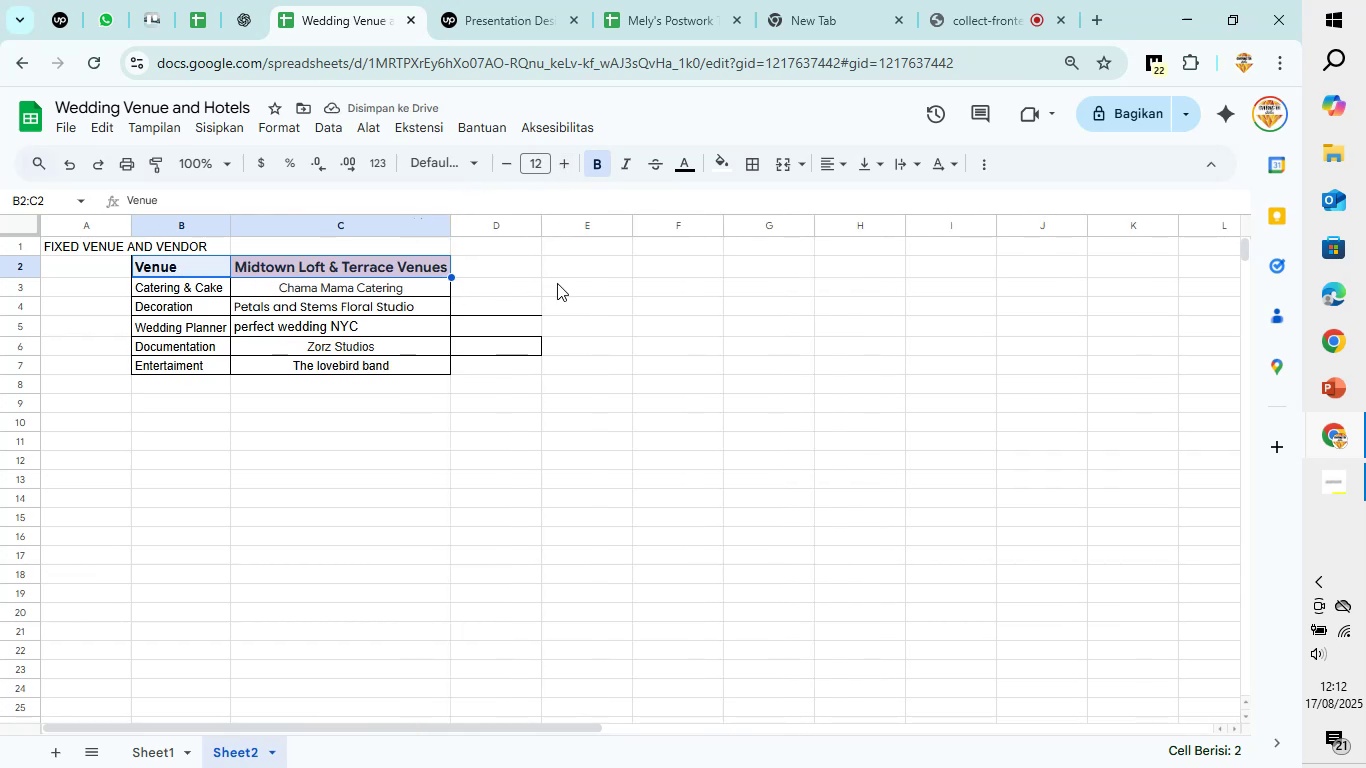 
key(Control+Z)
 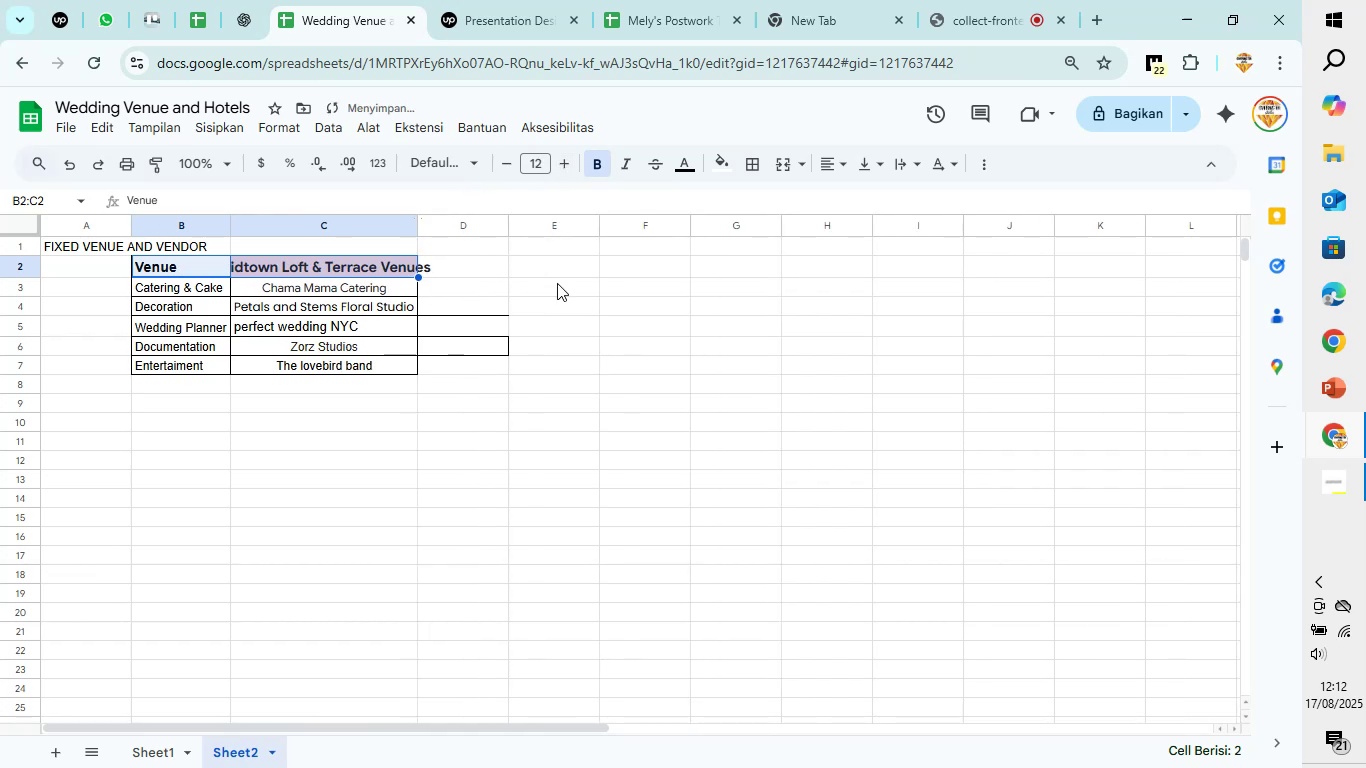 
key(Control+ControlLeft)
 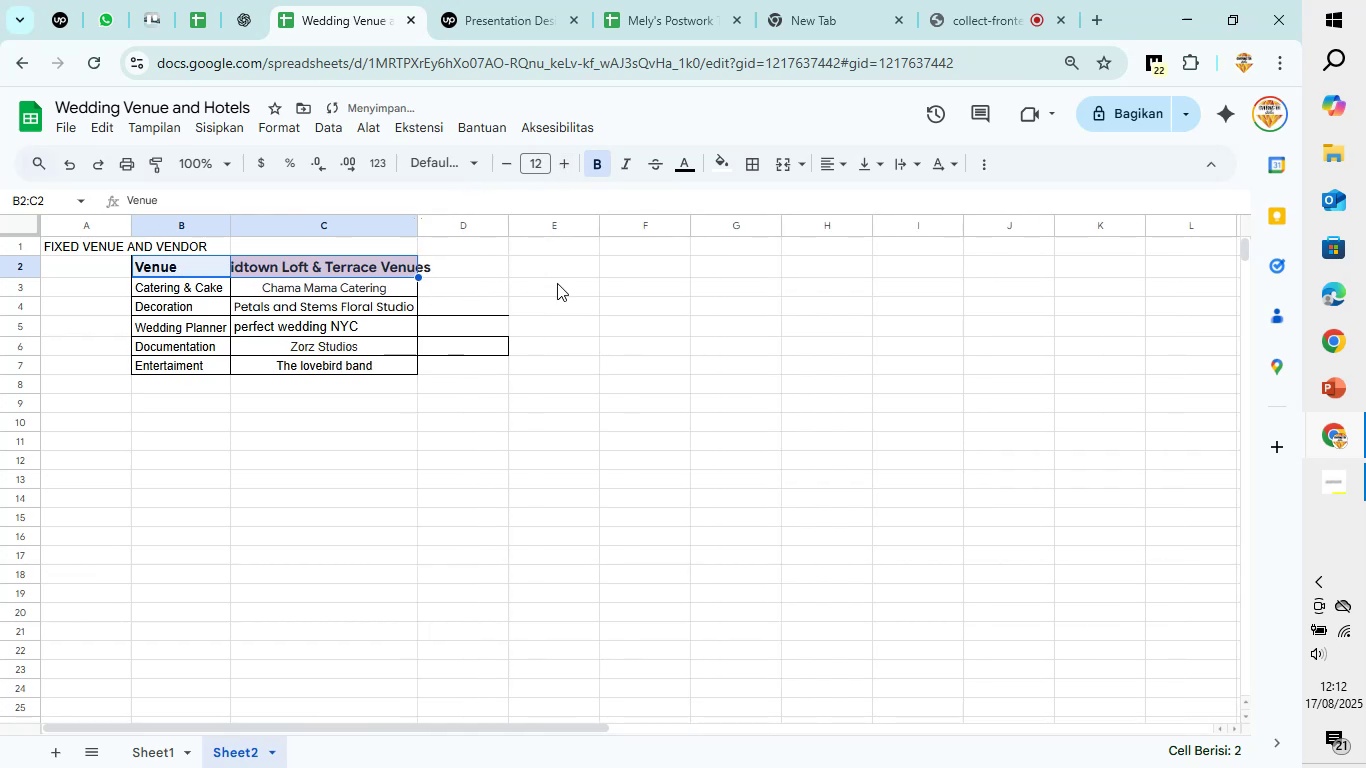 
key(Control+Z)
 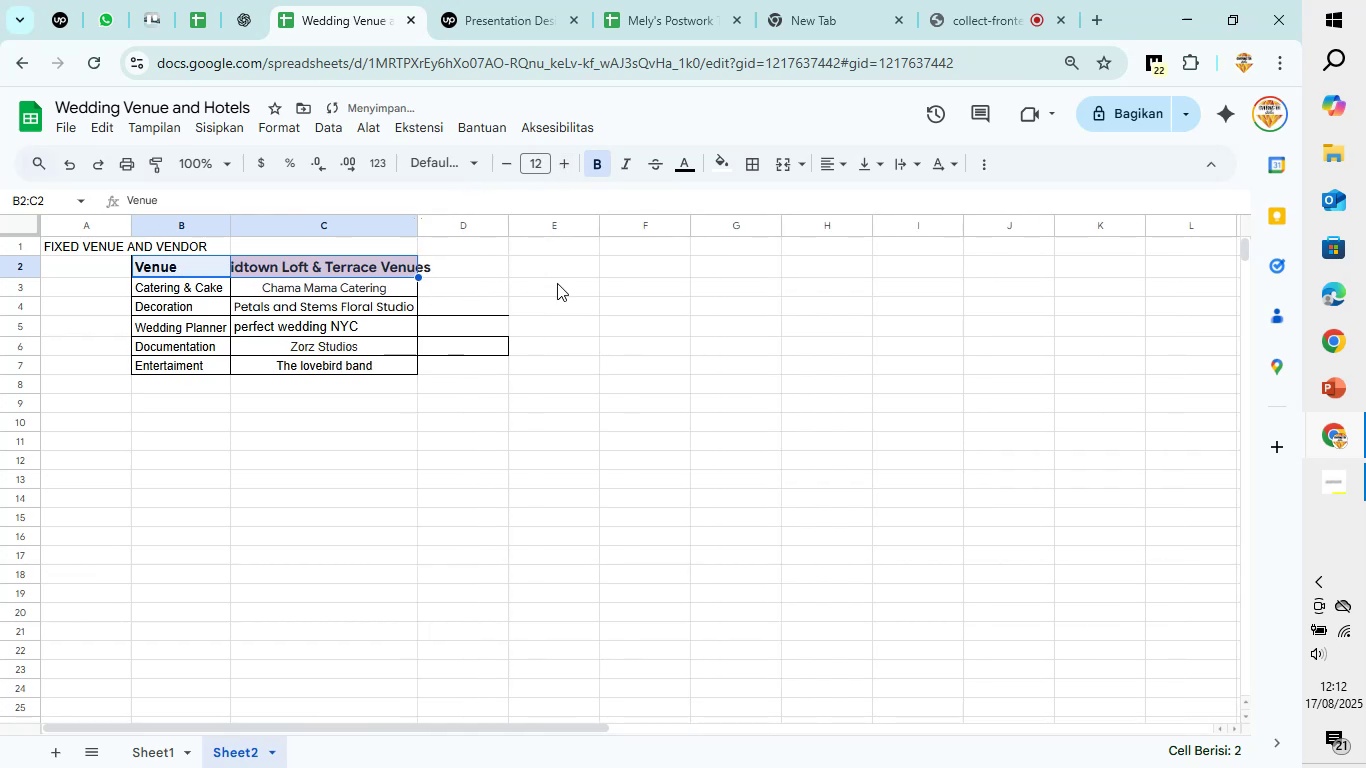 
key(Control+ControlLeft)
 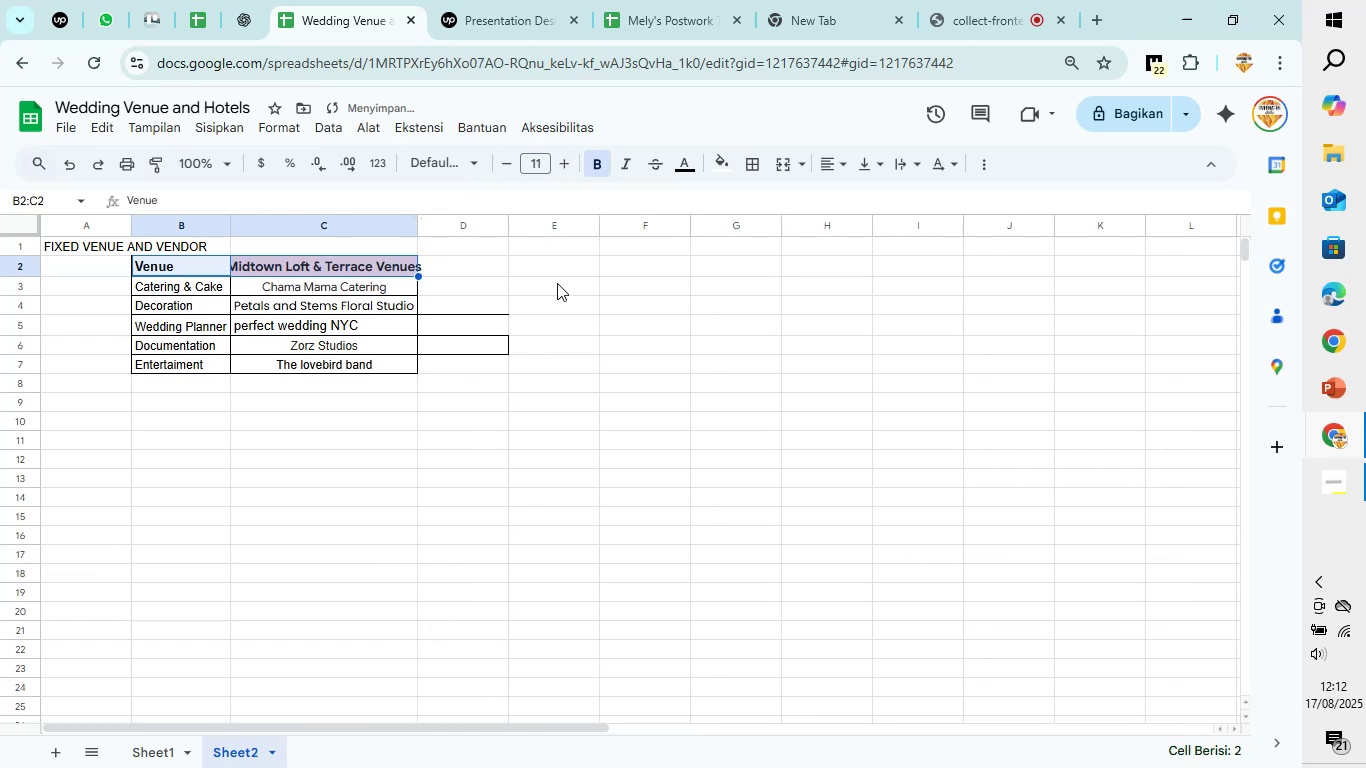 
key(Z)
 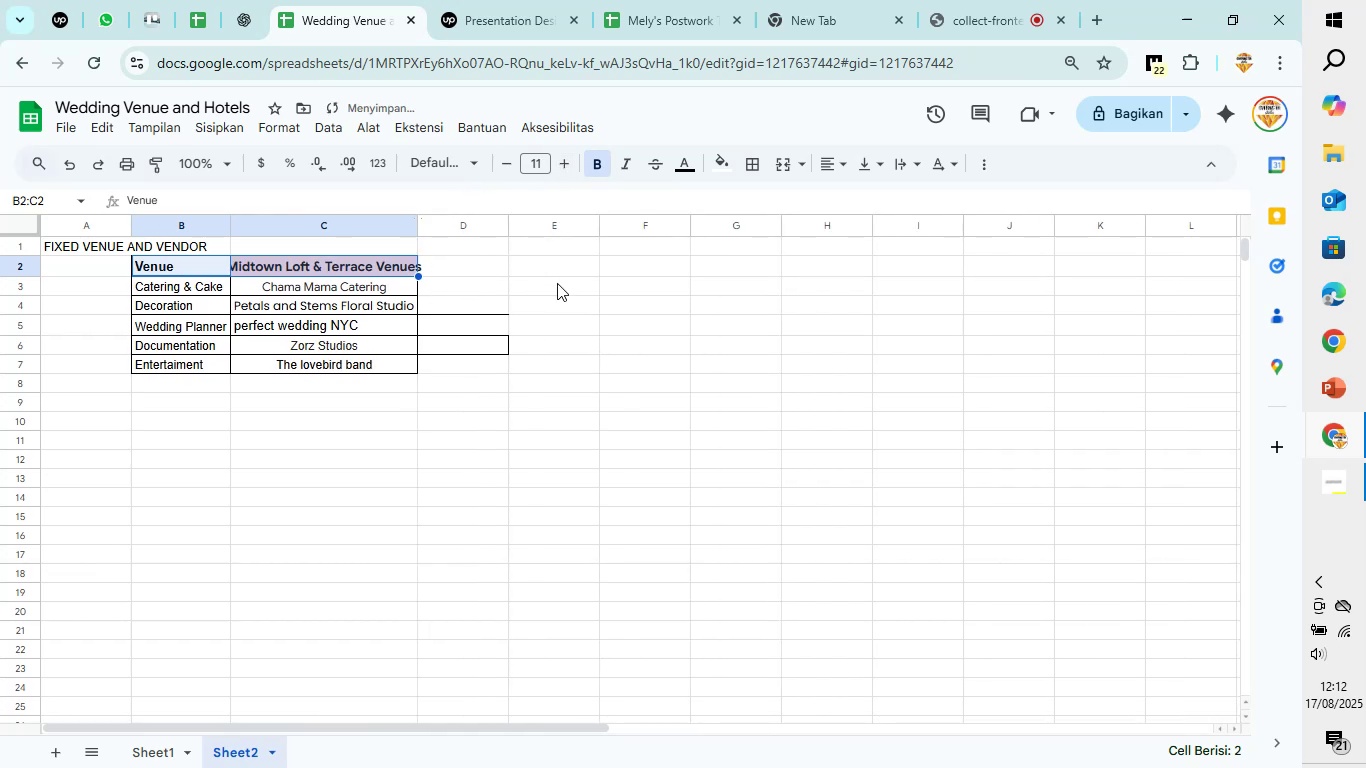 
key(Control+ControlLeft)
 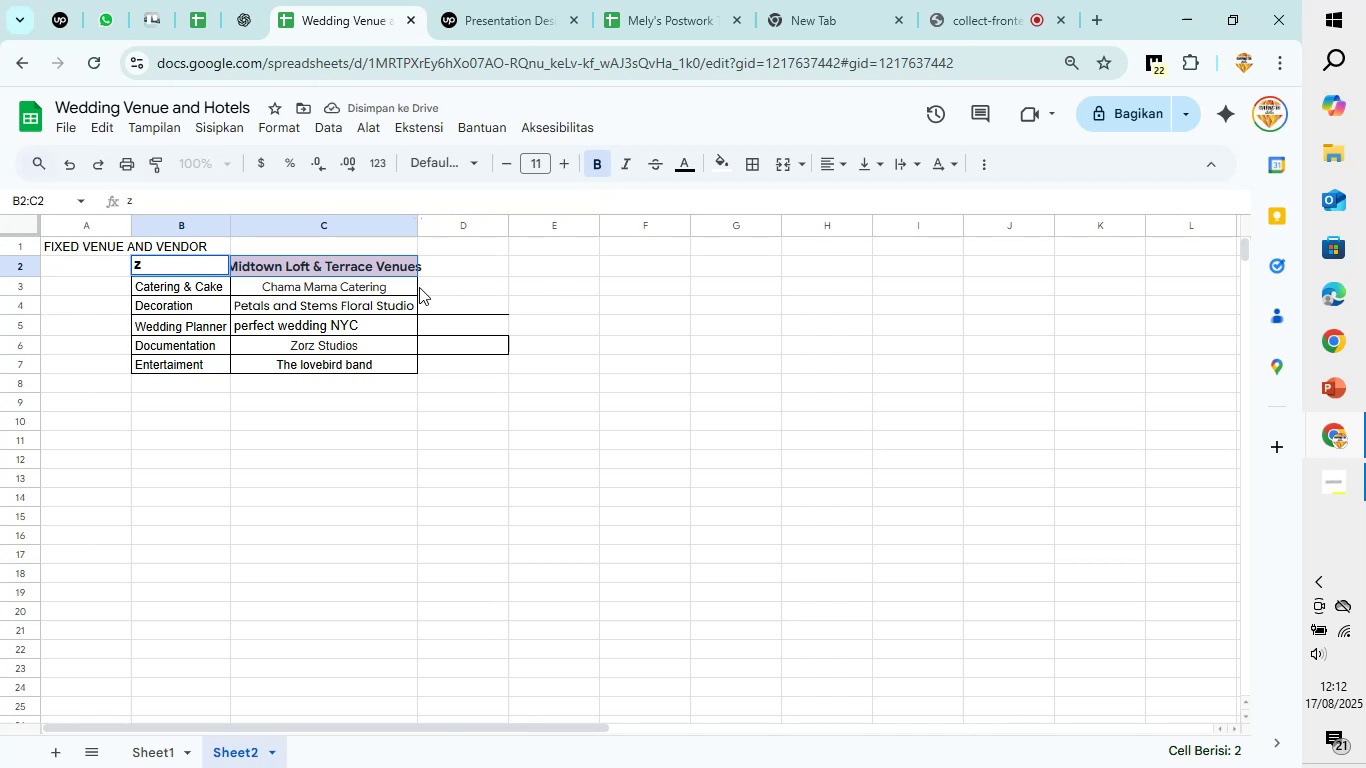 
left_click([399, 436])
 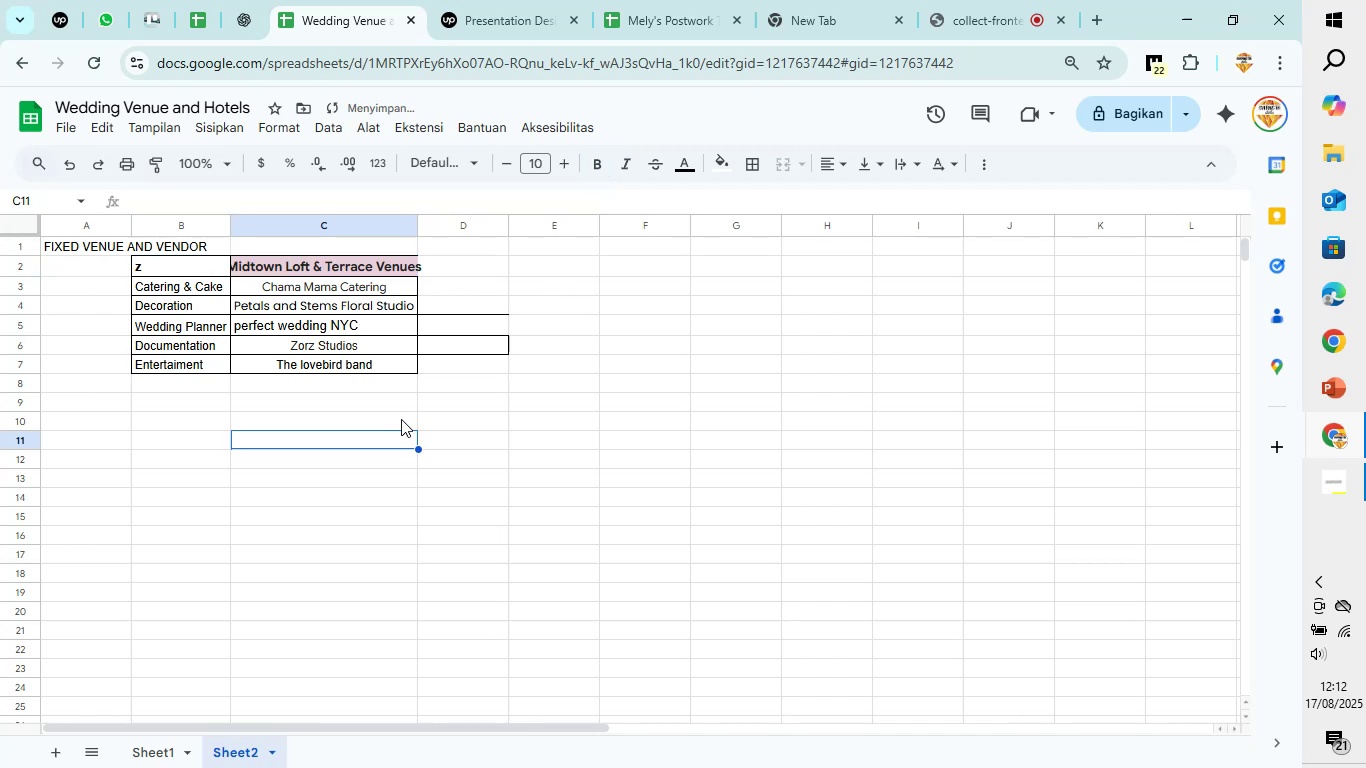 
key(Control+Y)
 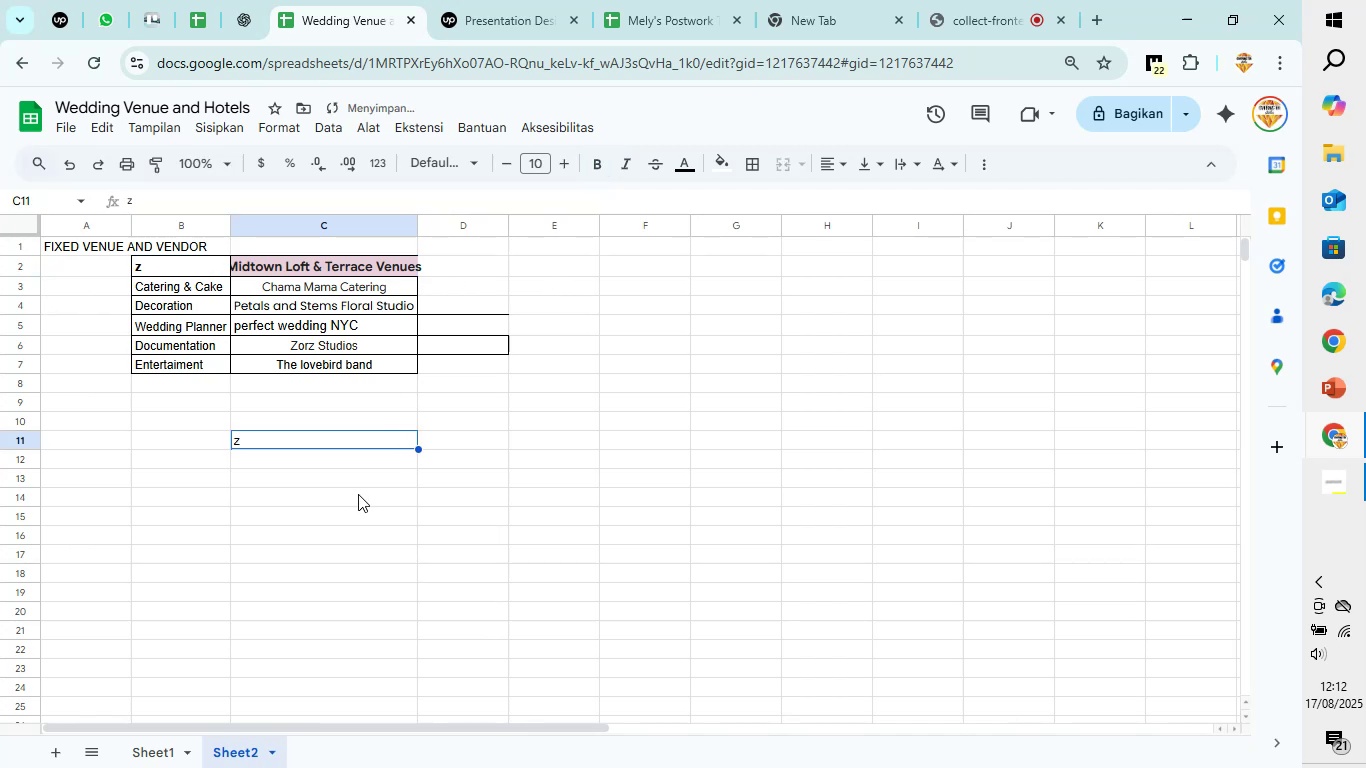 
key(Control+Y)
 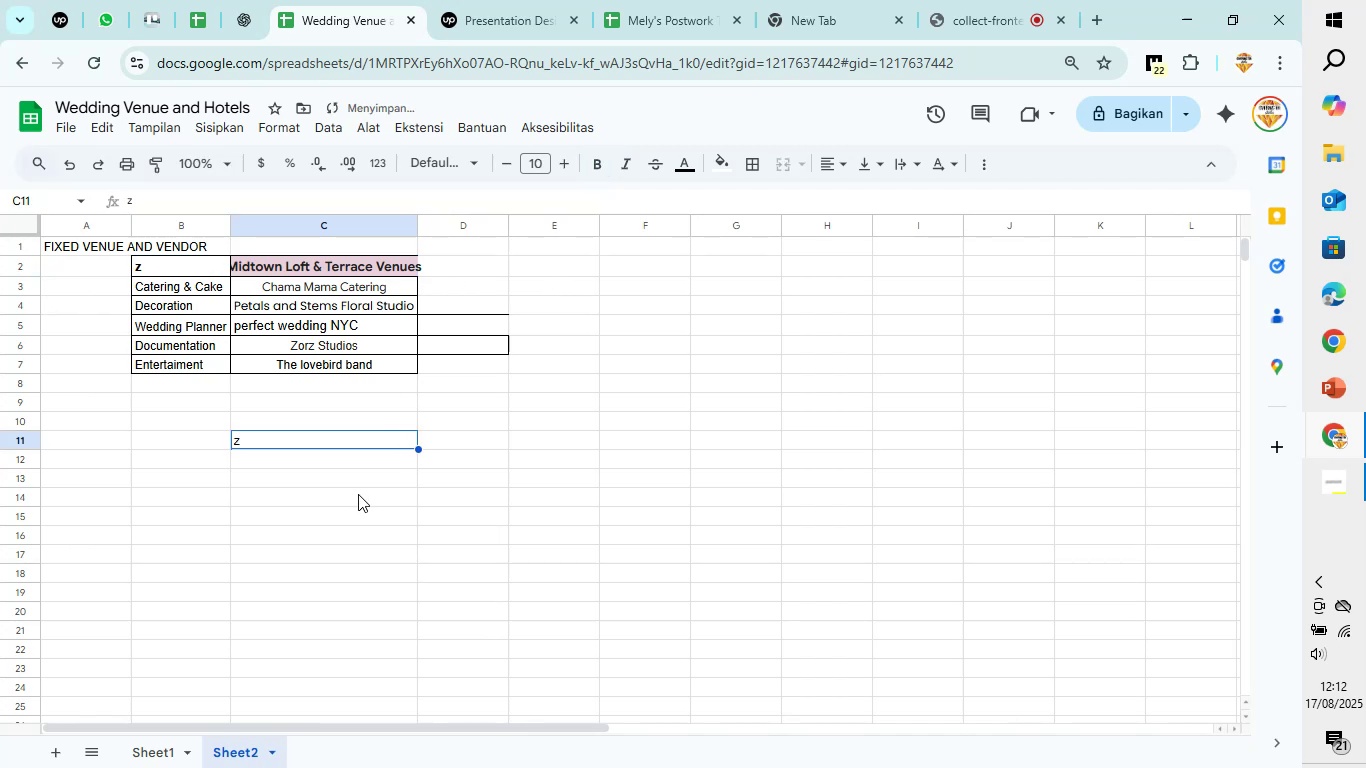 
key(Control+Y)
 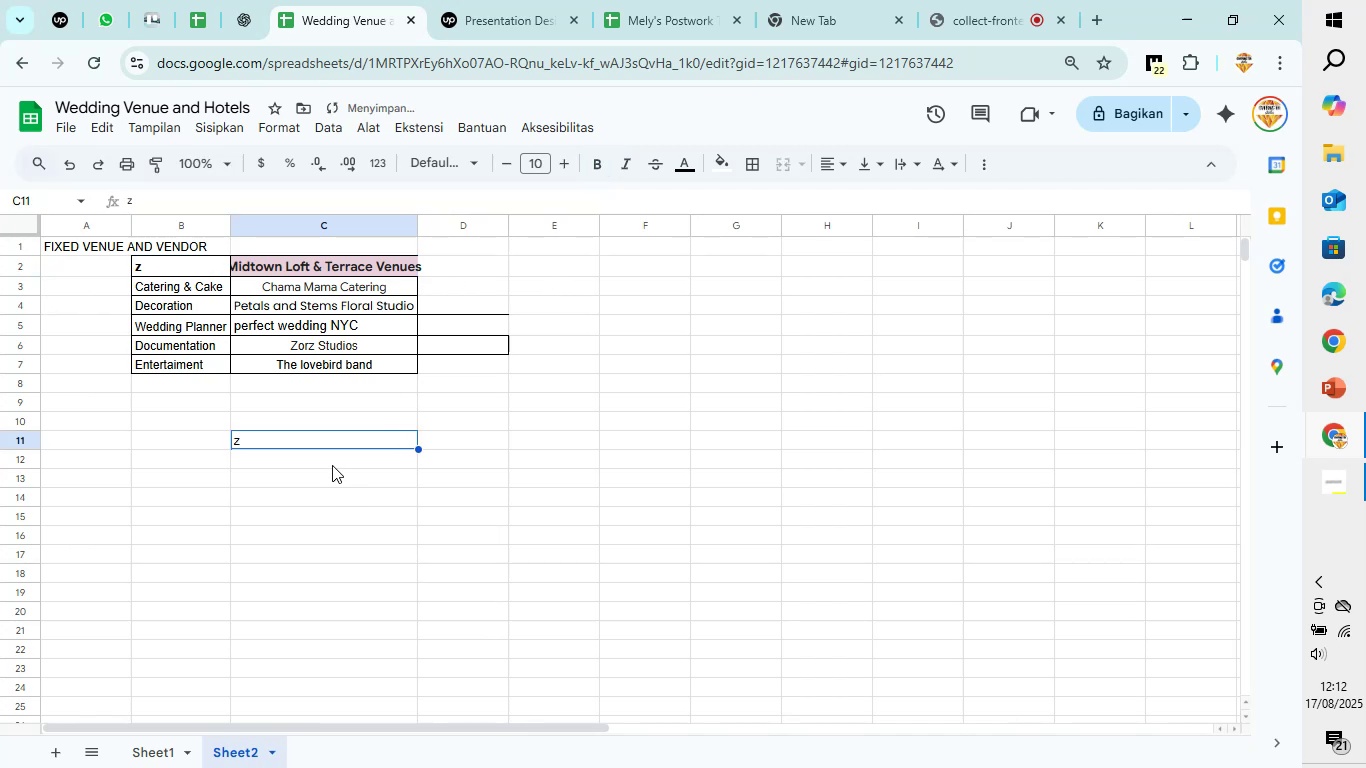 
key(Backspace)
 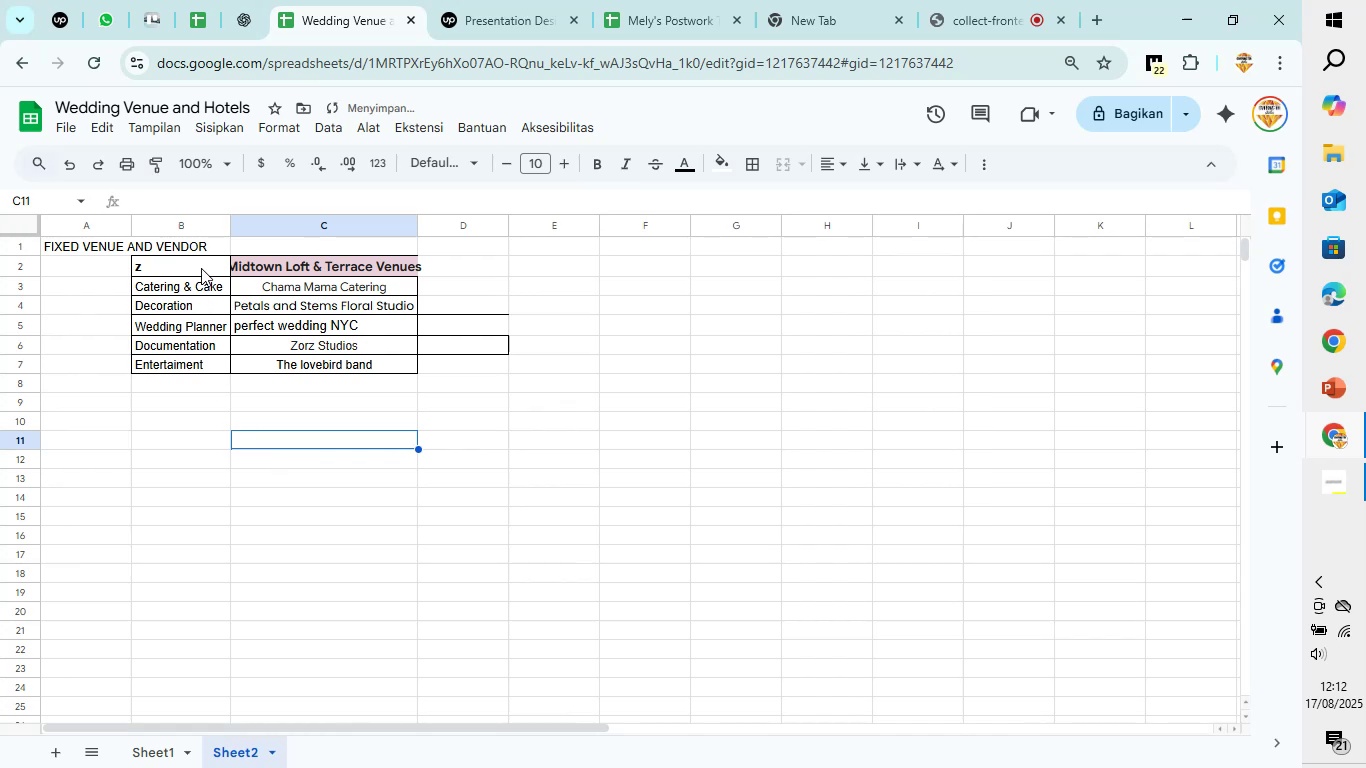 
left_click([201, 267])
 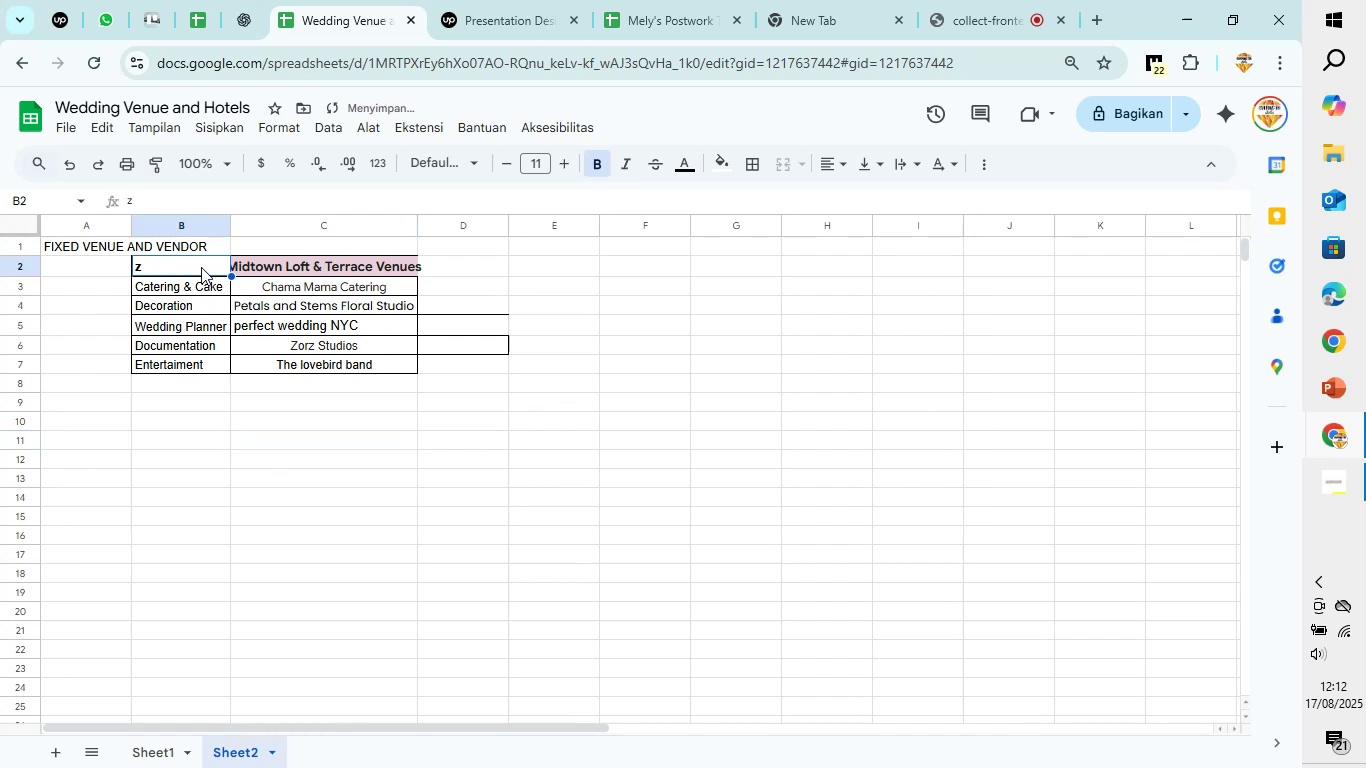 
key(Shift+V)
 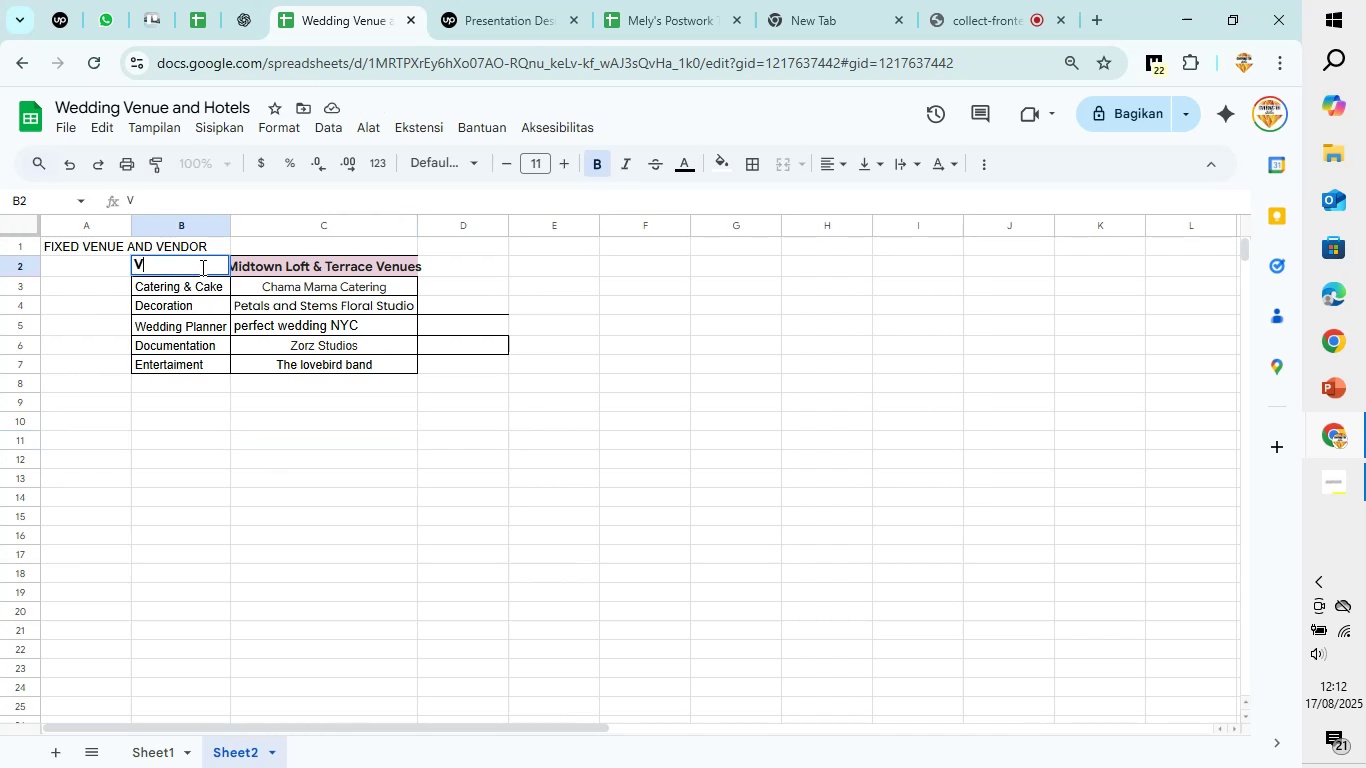 
type(enue)
 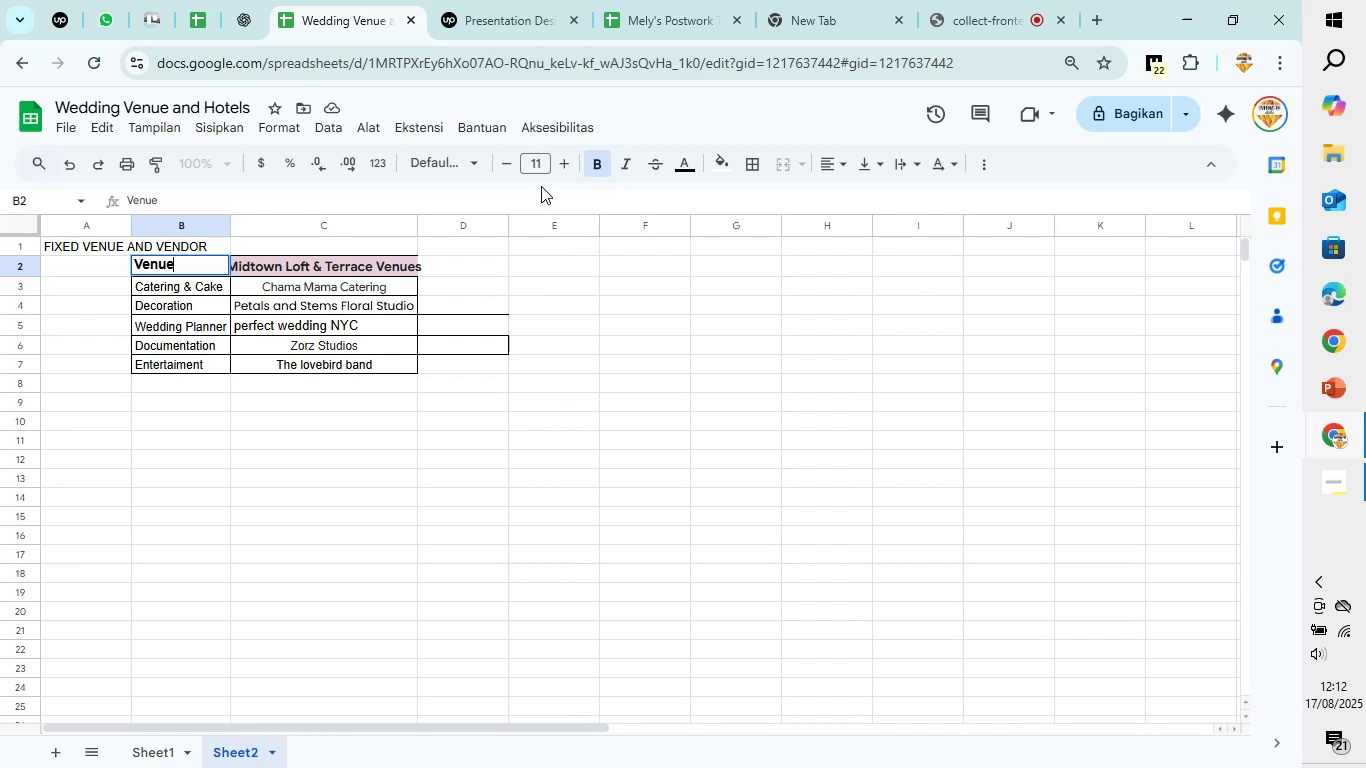 
right_click([594, 163])
 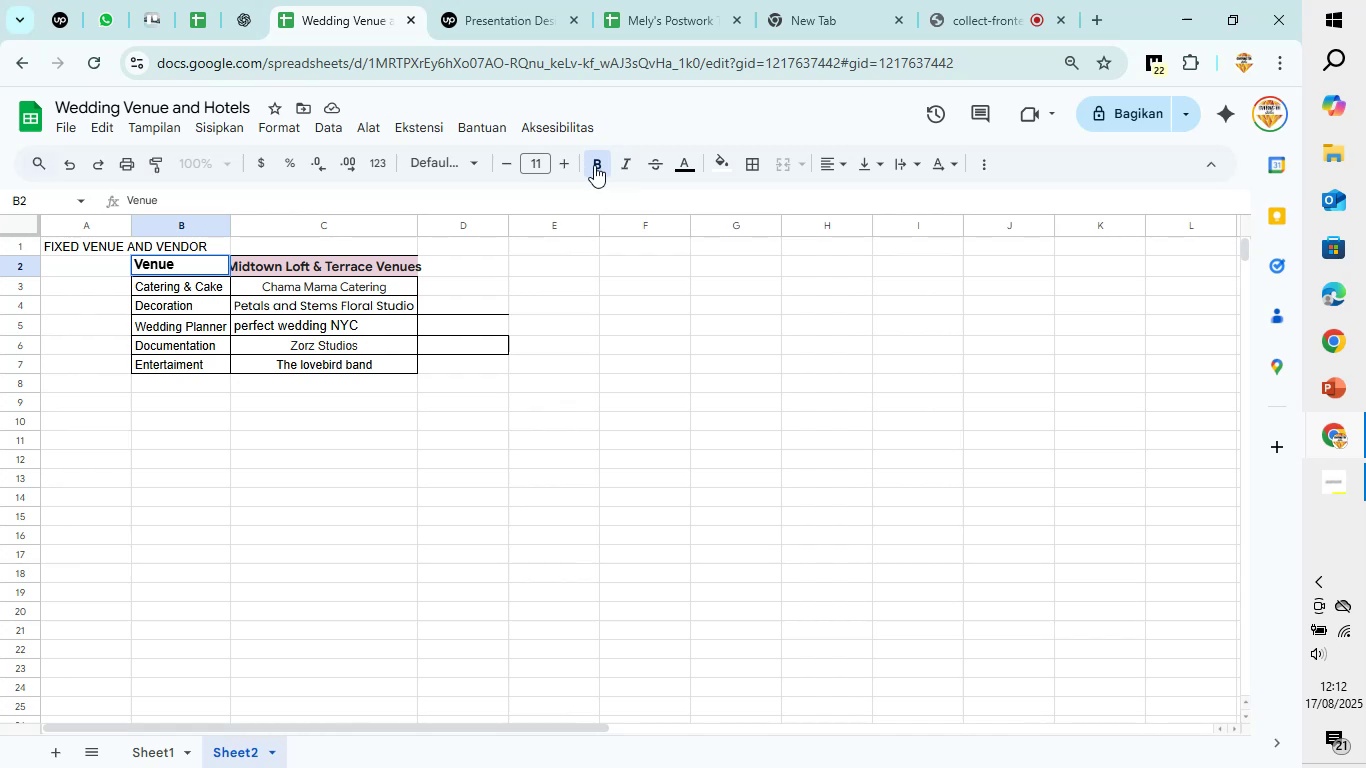 
left_click([594, 165])
 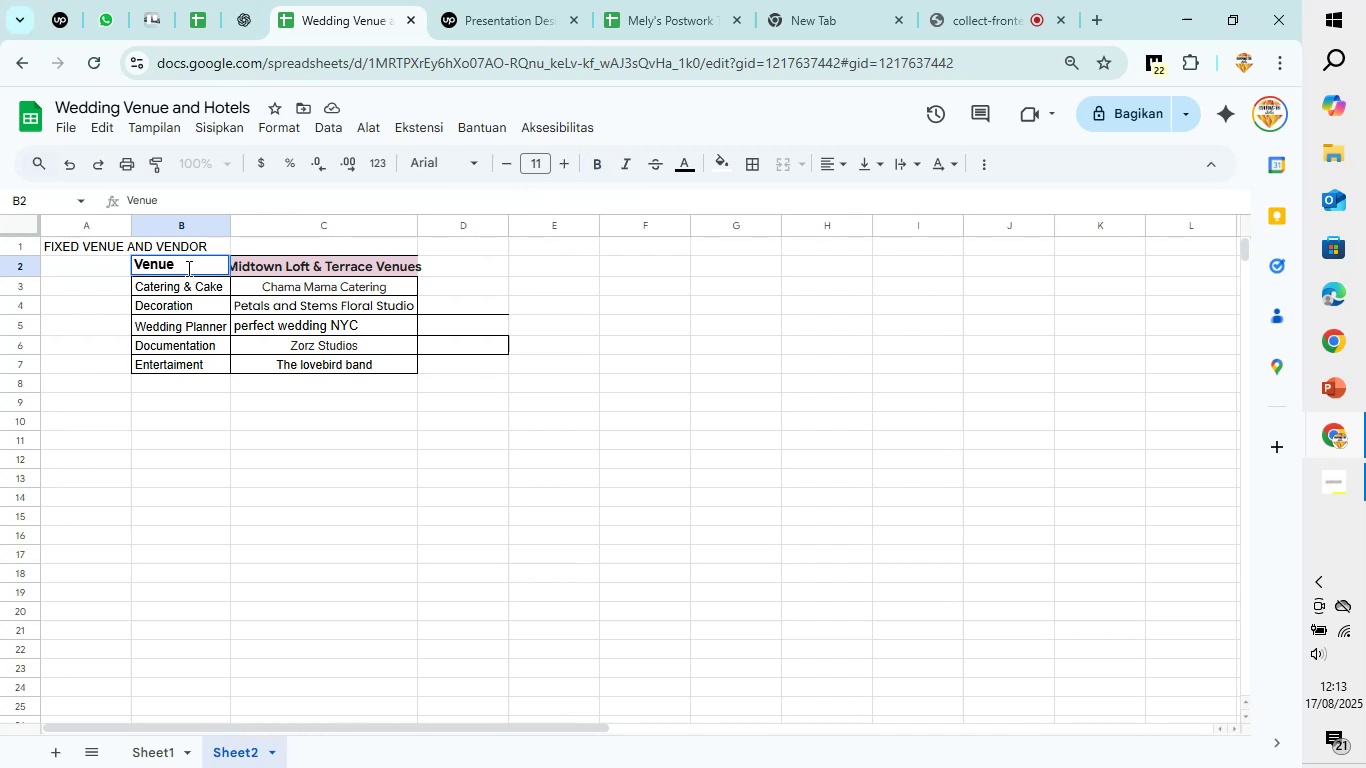 
left_click([252, 262])
 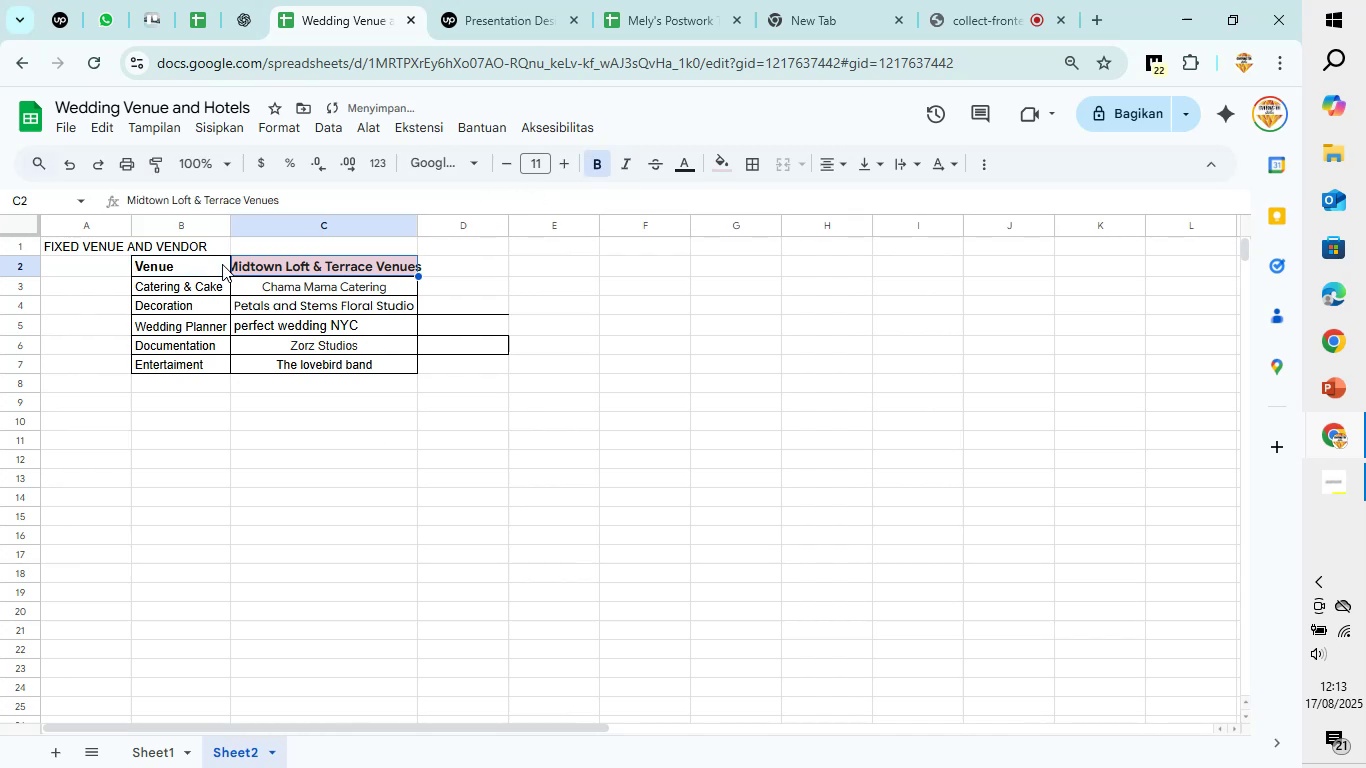 
left_click_drag(start_coordinate=[208, 264], to_coordinate=[260, 264])
 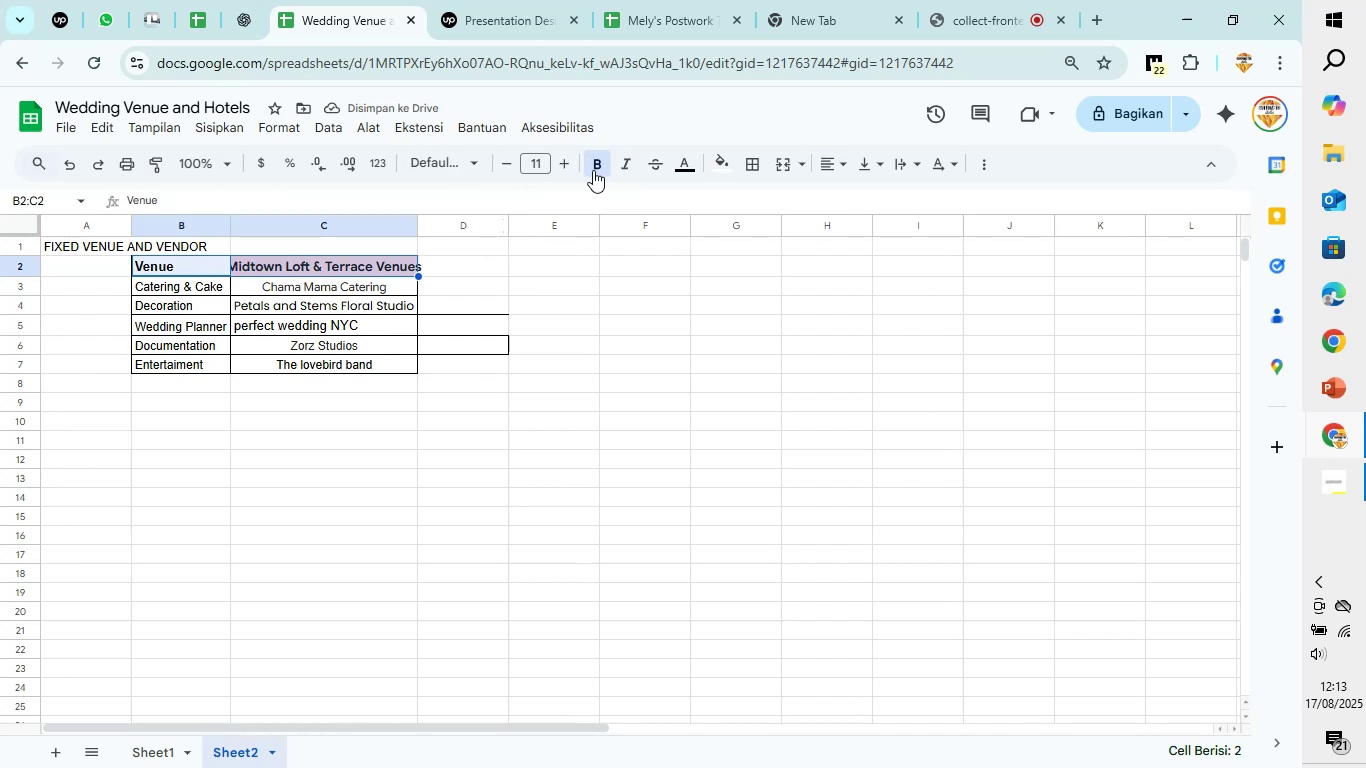 
left_click([594, 170])
 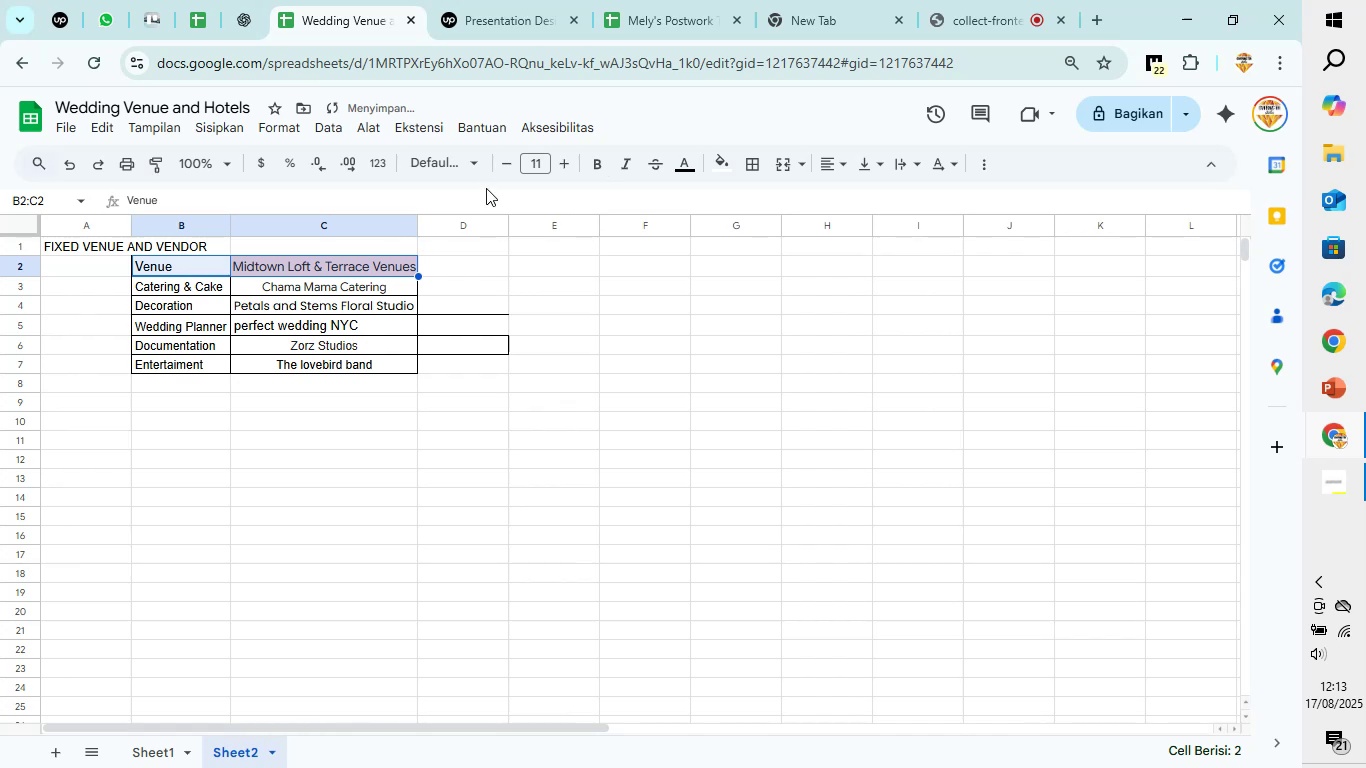 
left_click([505, 165])
 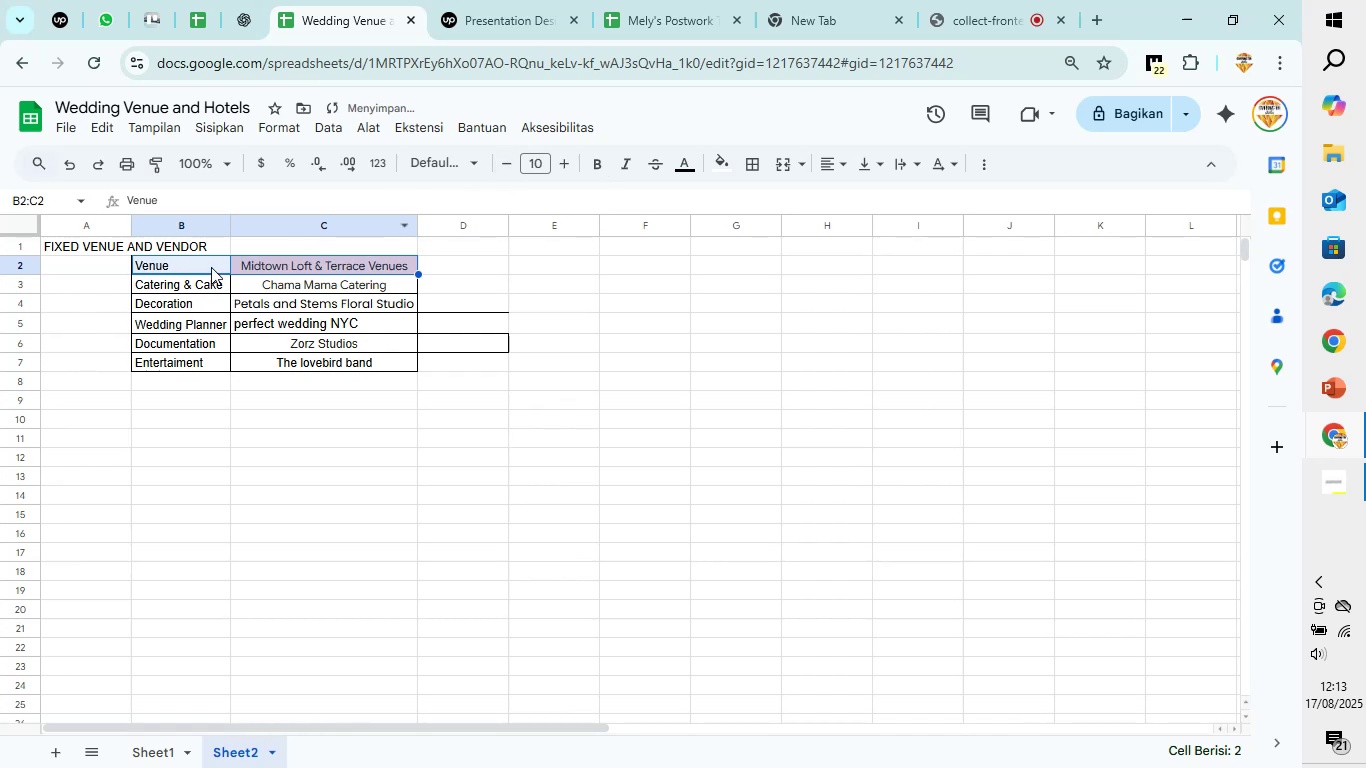 
left_click([211, 267])
 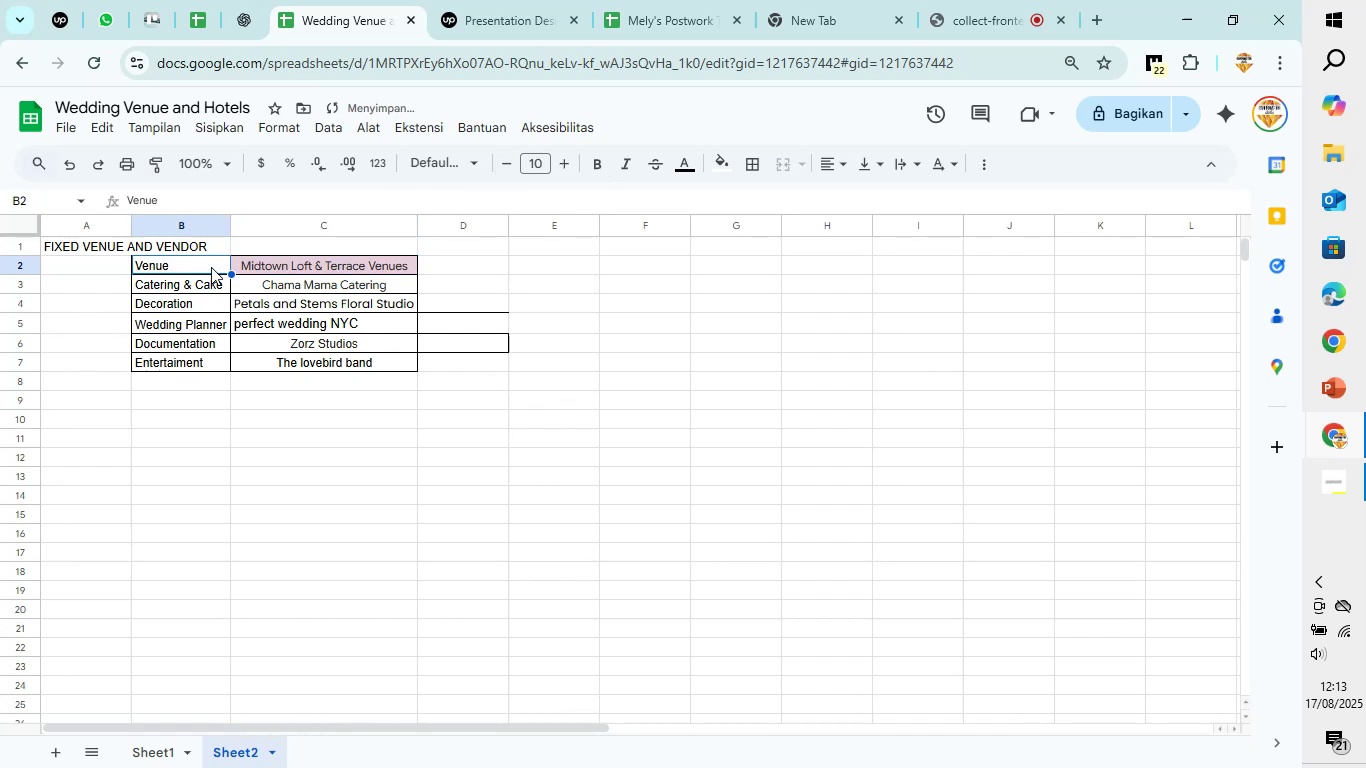 
left_click_drag(start_coordinate=[211, 267], to_coordinate=[205, 356])
 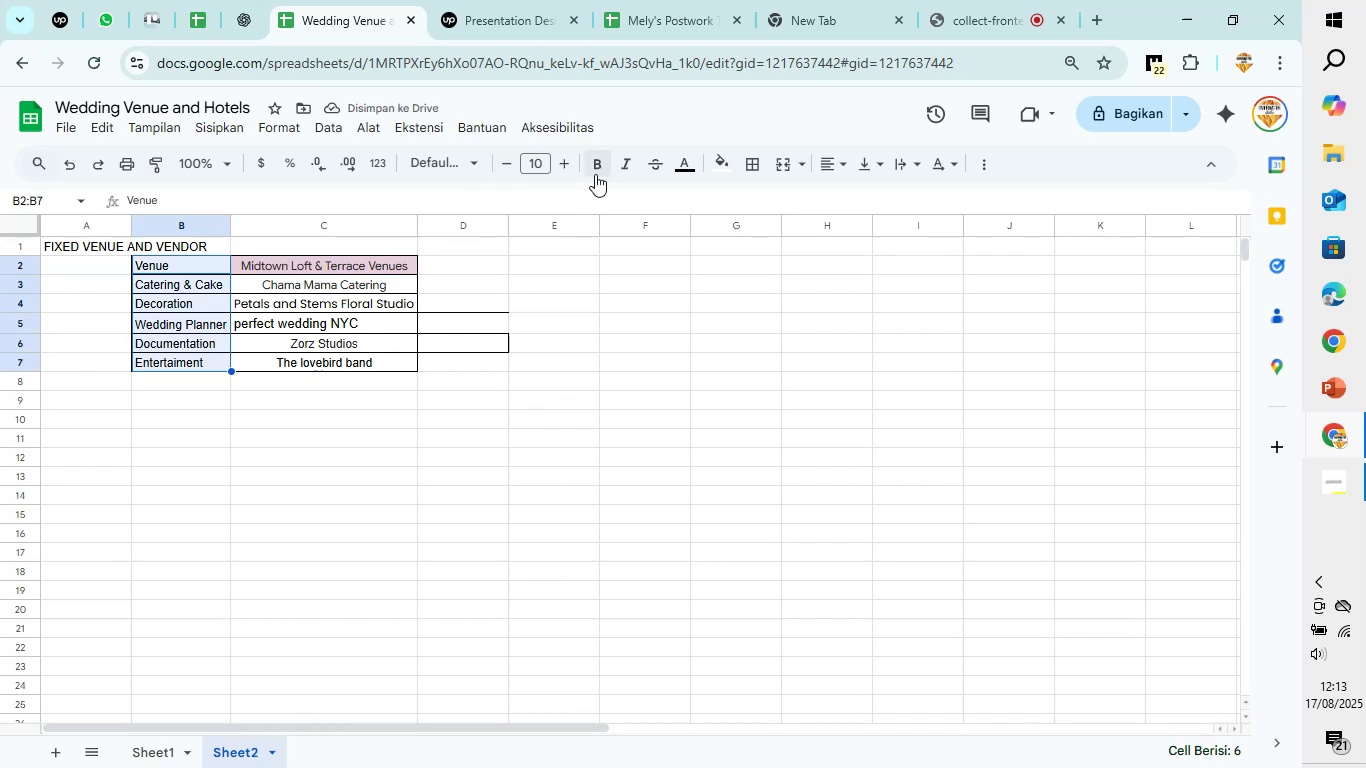 
left_click([596, 171])
 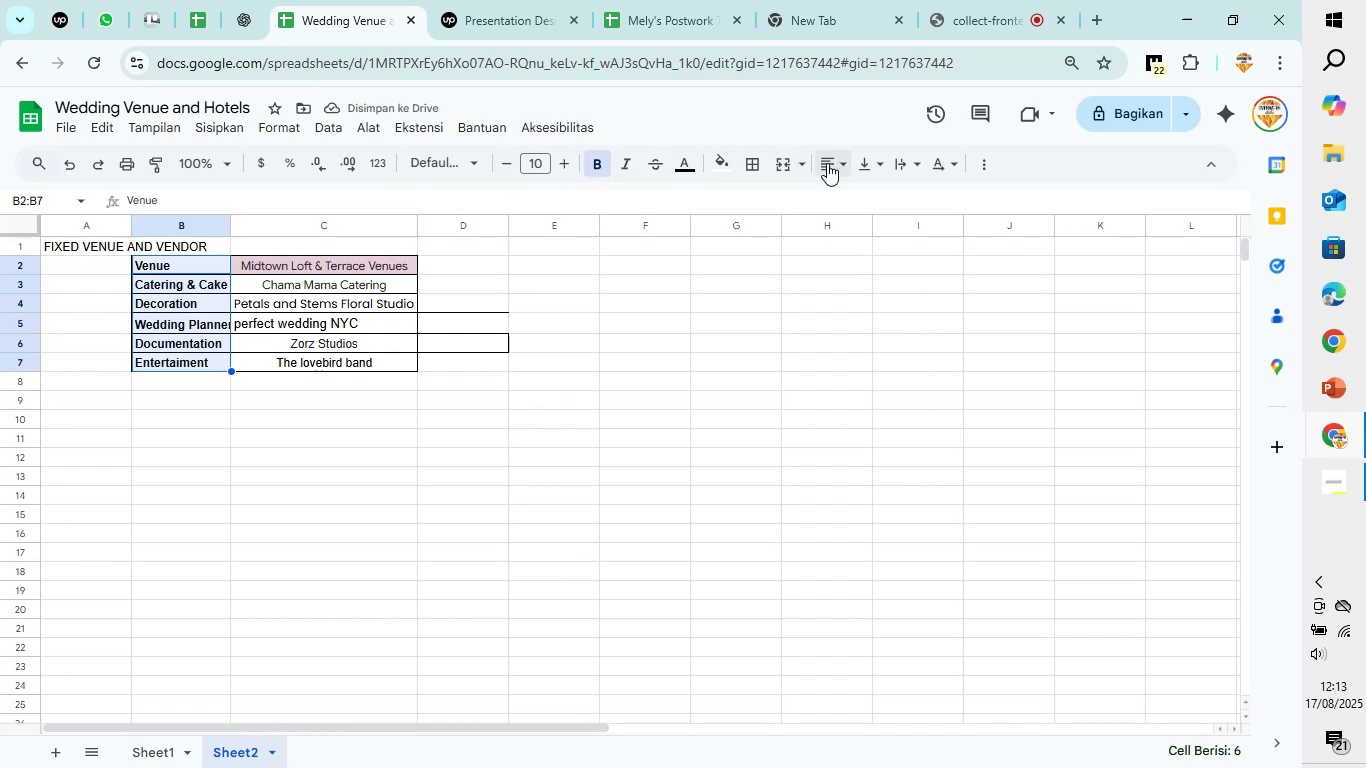 
left_click([829, 164])
 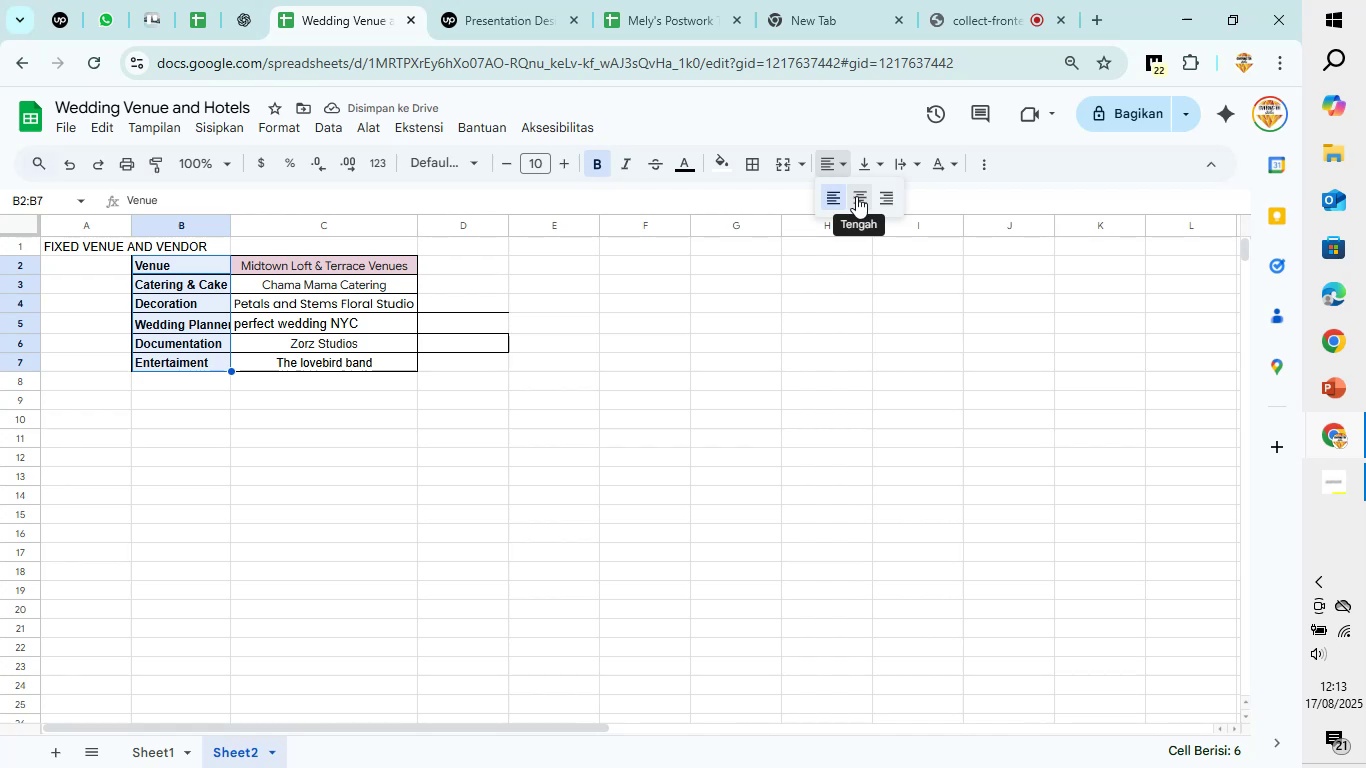 
left_click([856, 196])
 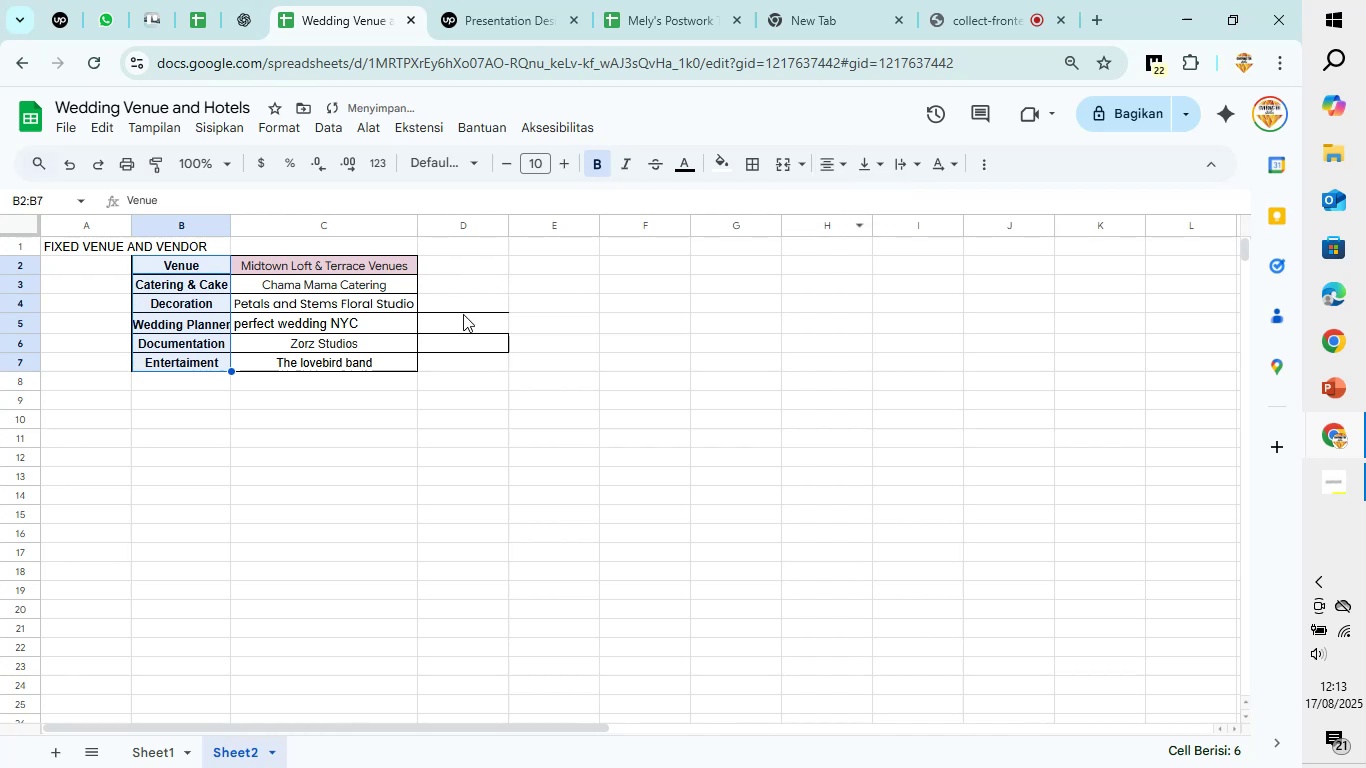 
left_click([463, 310])
 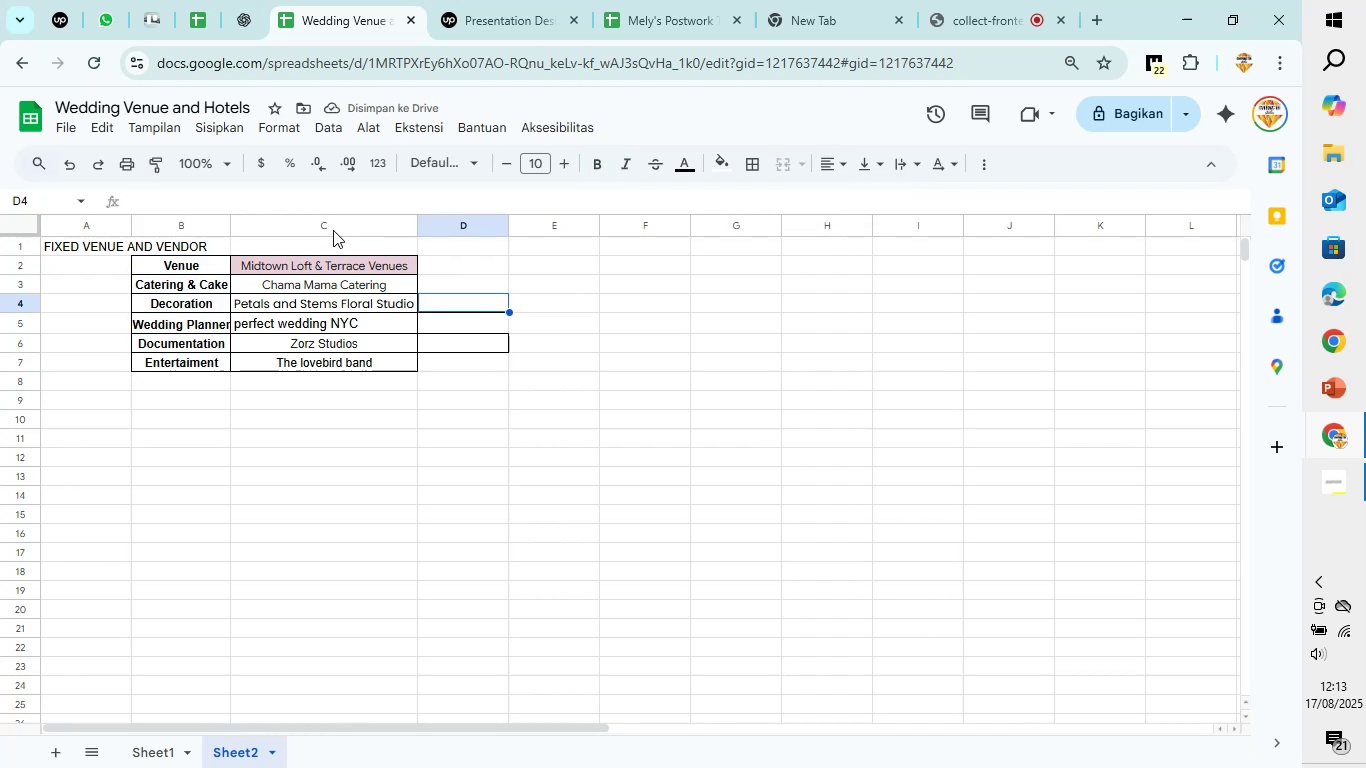 
left_click([332, 227])
 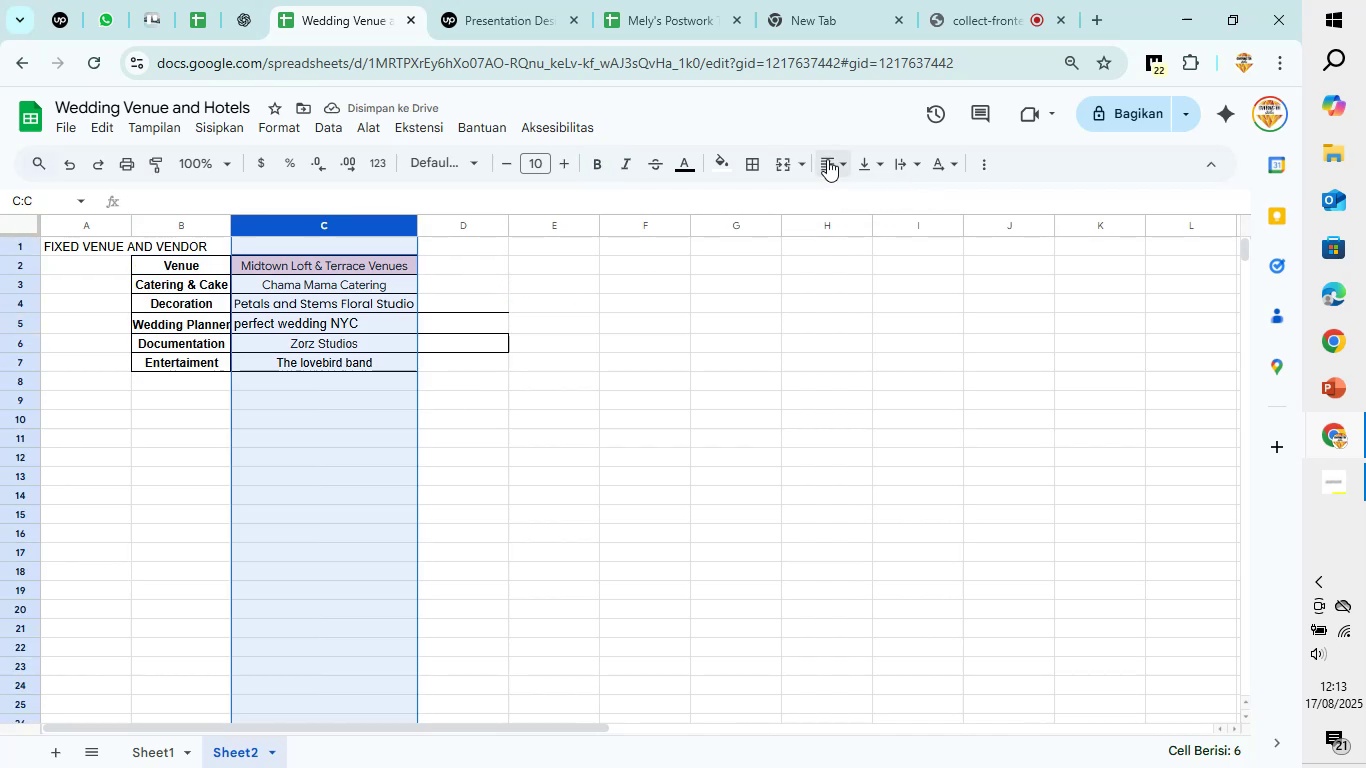 
left_click([827, 159])
 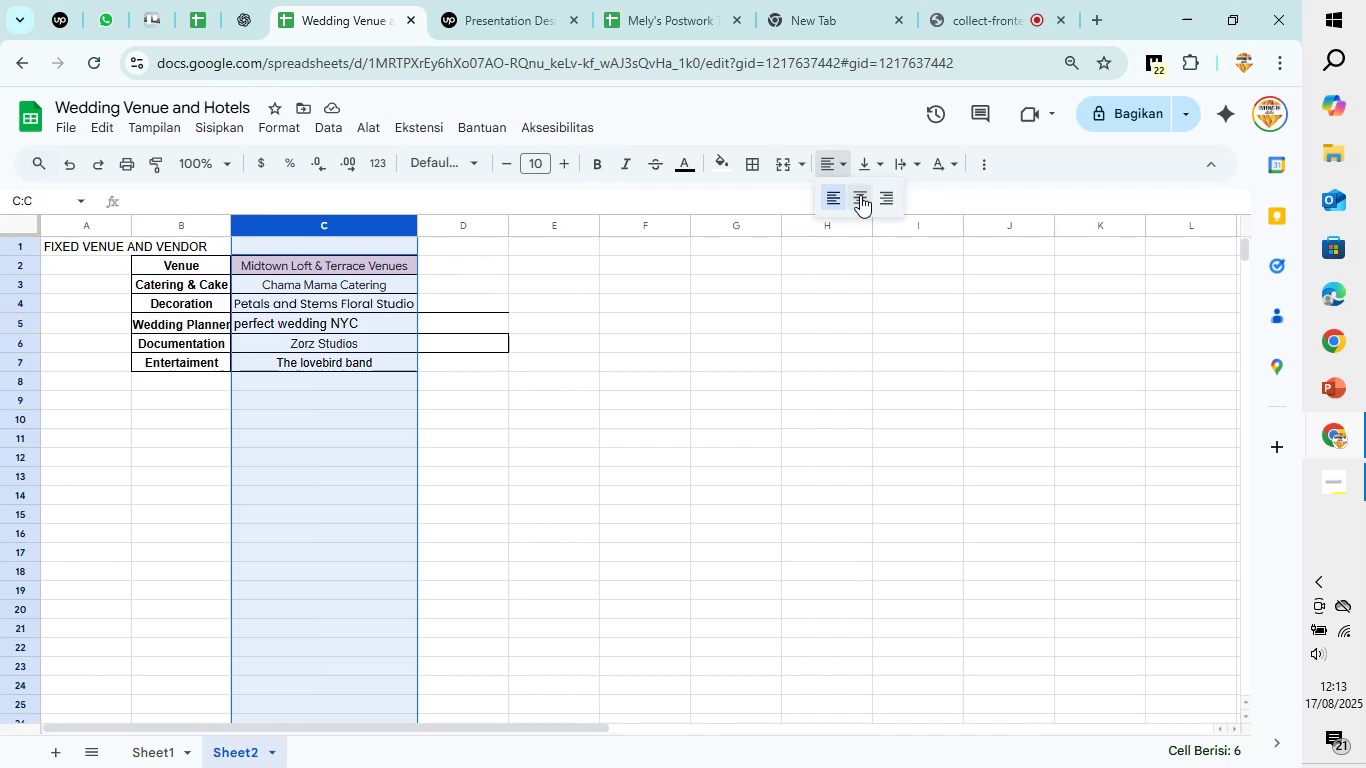 
left_click([860, 195])
 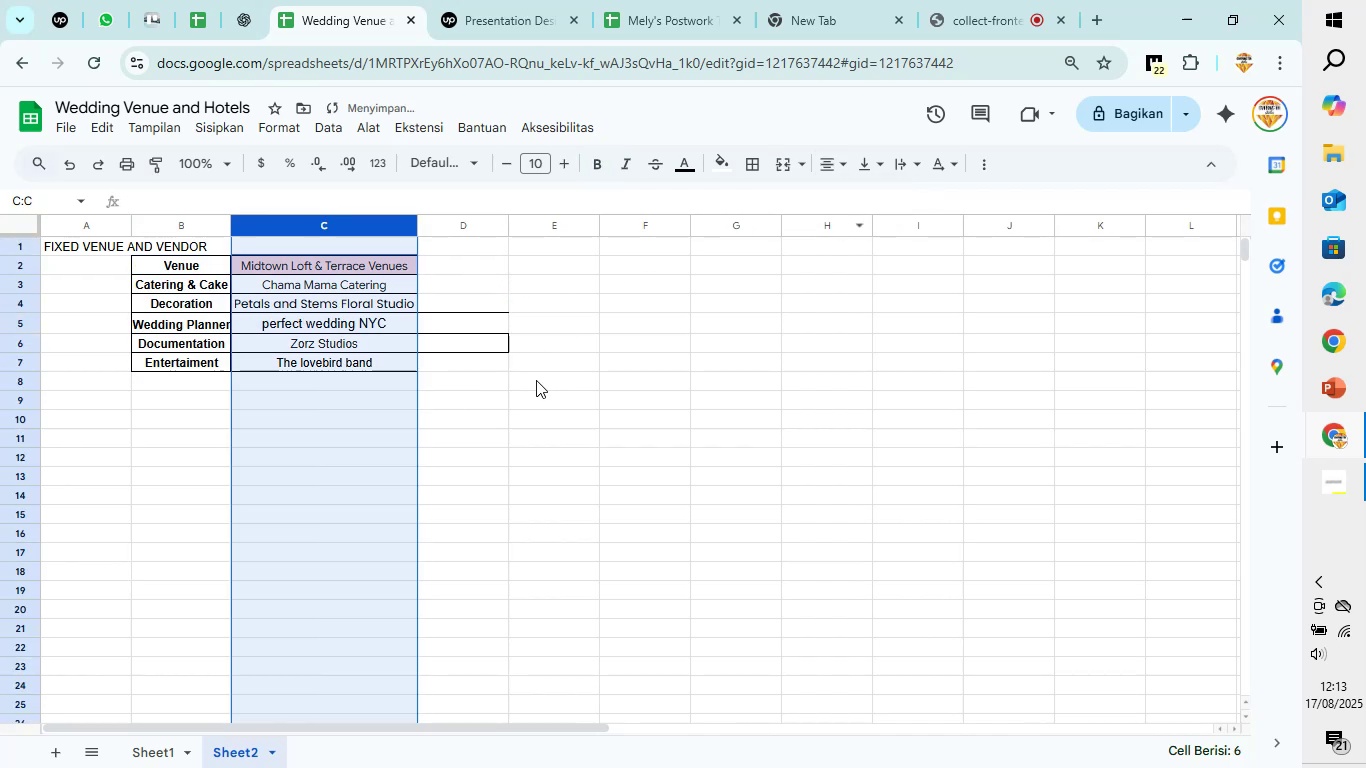 
left_click([536, 380])
 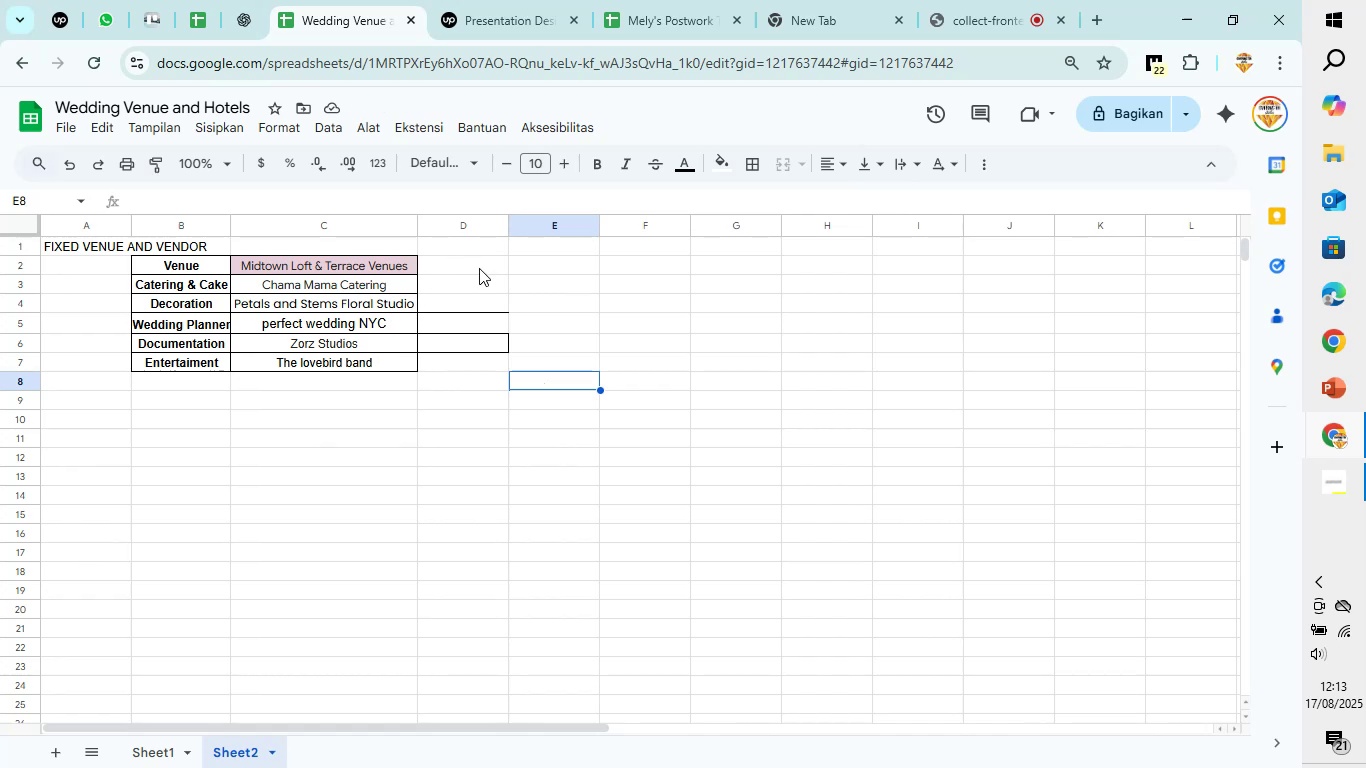 
wait(6.53)
 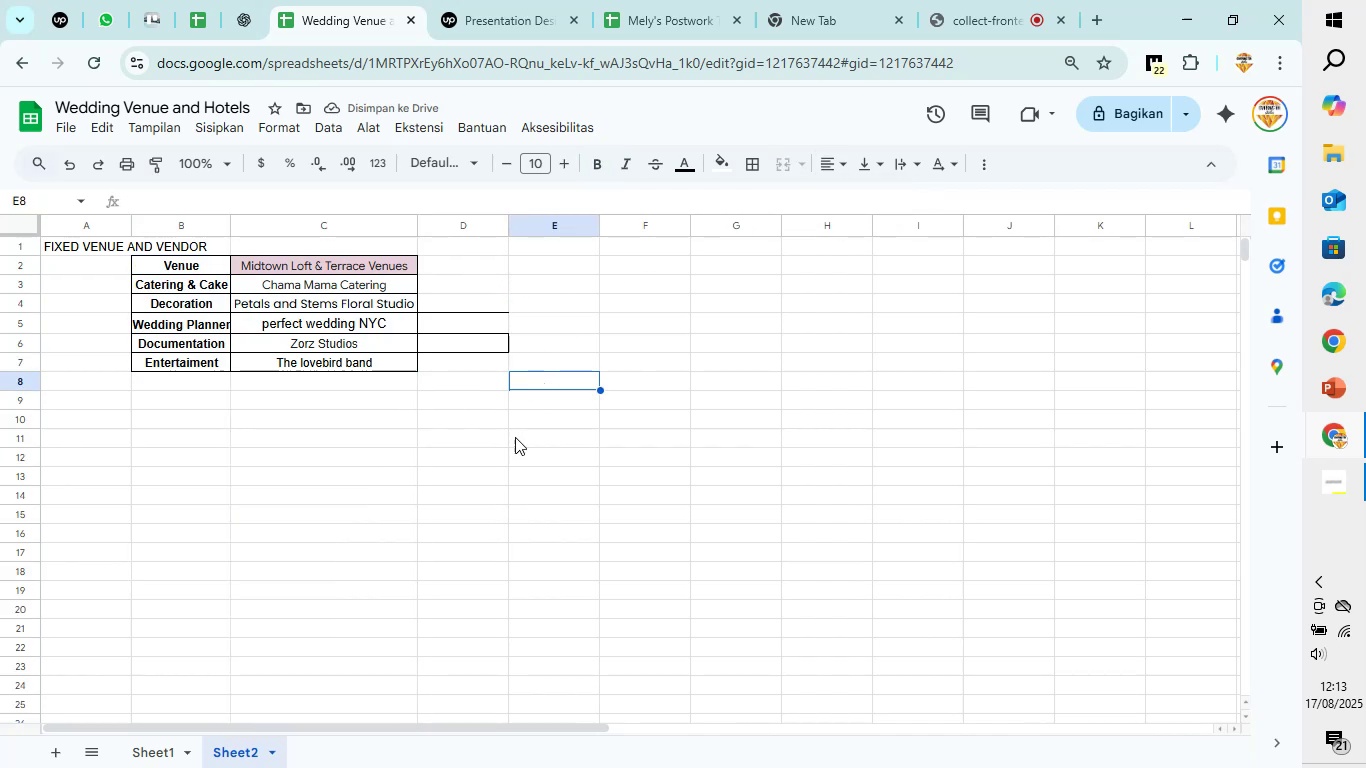 
left_click([481, 246])
 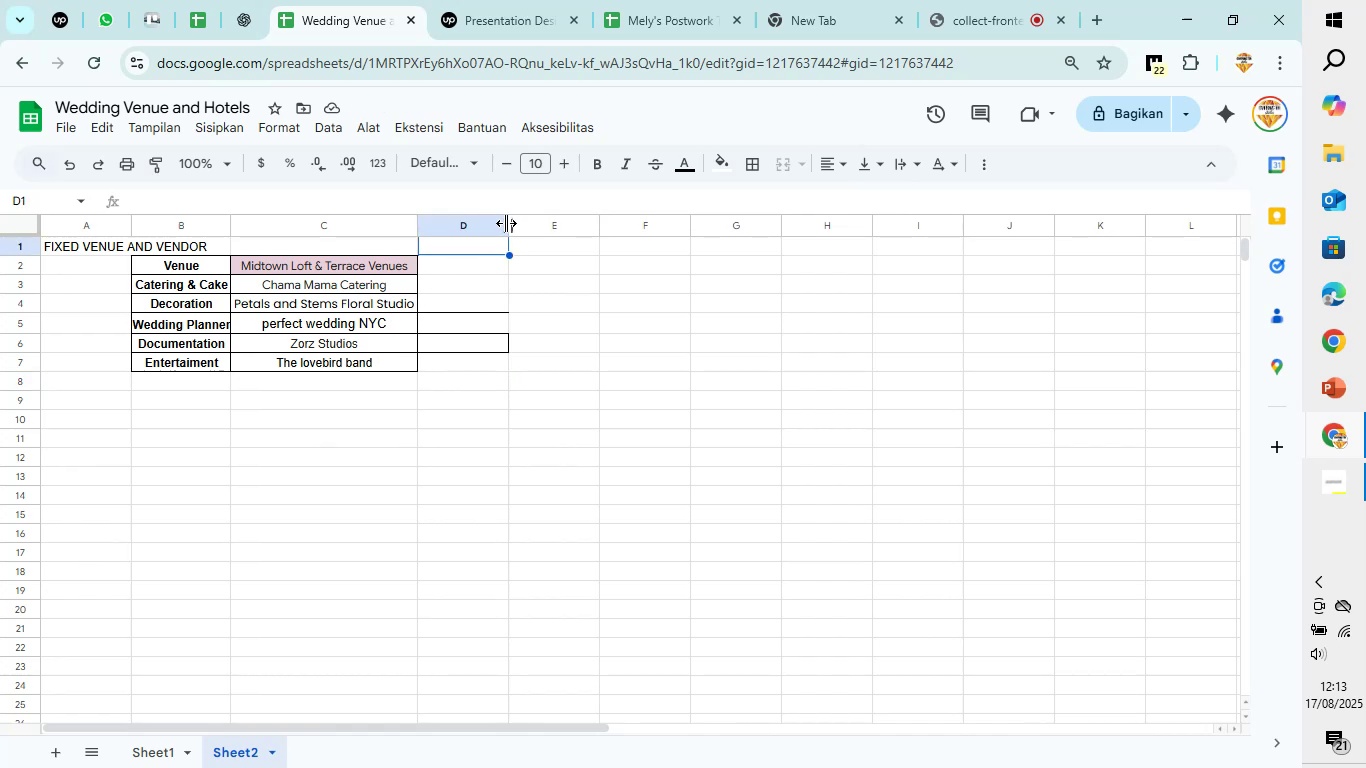 
wait(7.59)
 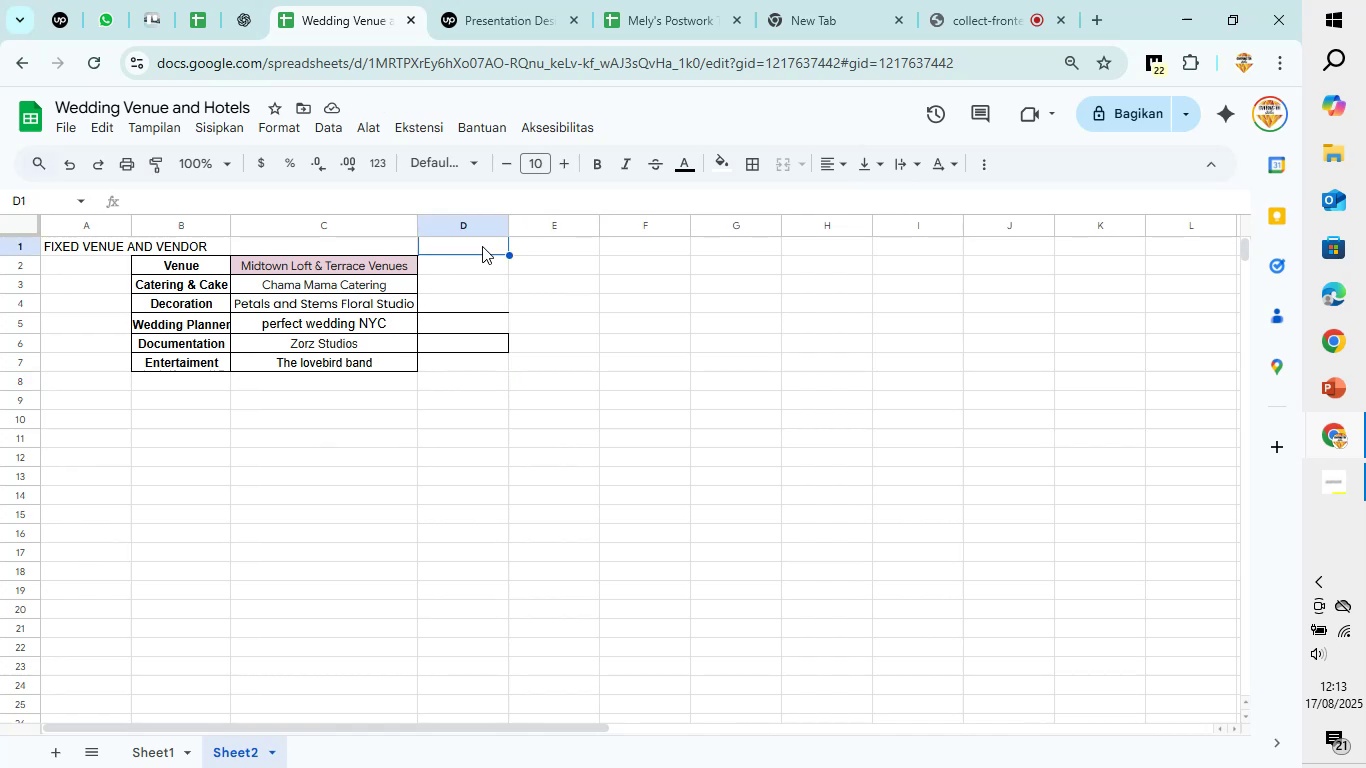 
left_click([171, 748])
 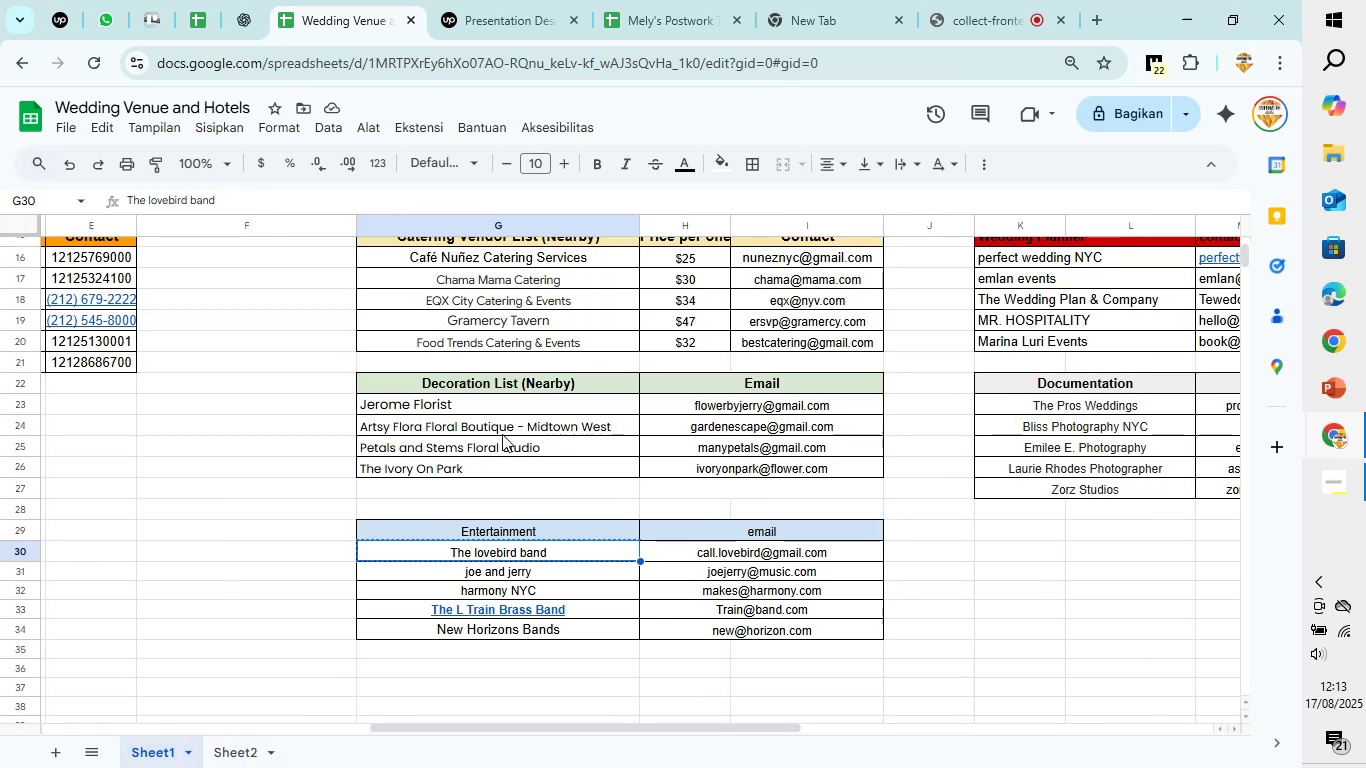 
scroll: coordinate [614, 404], scroll_direction: up, amount: 6.0
 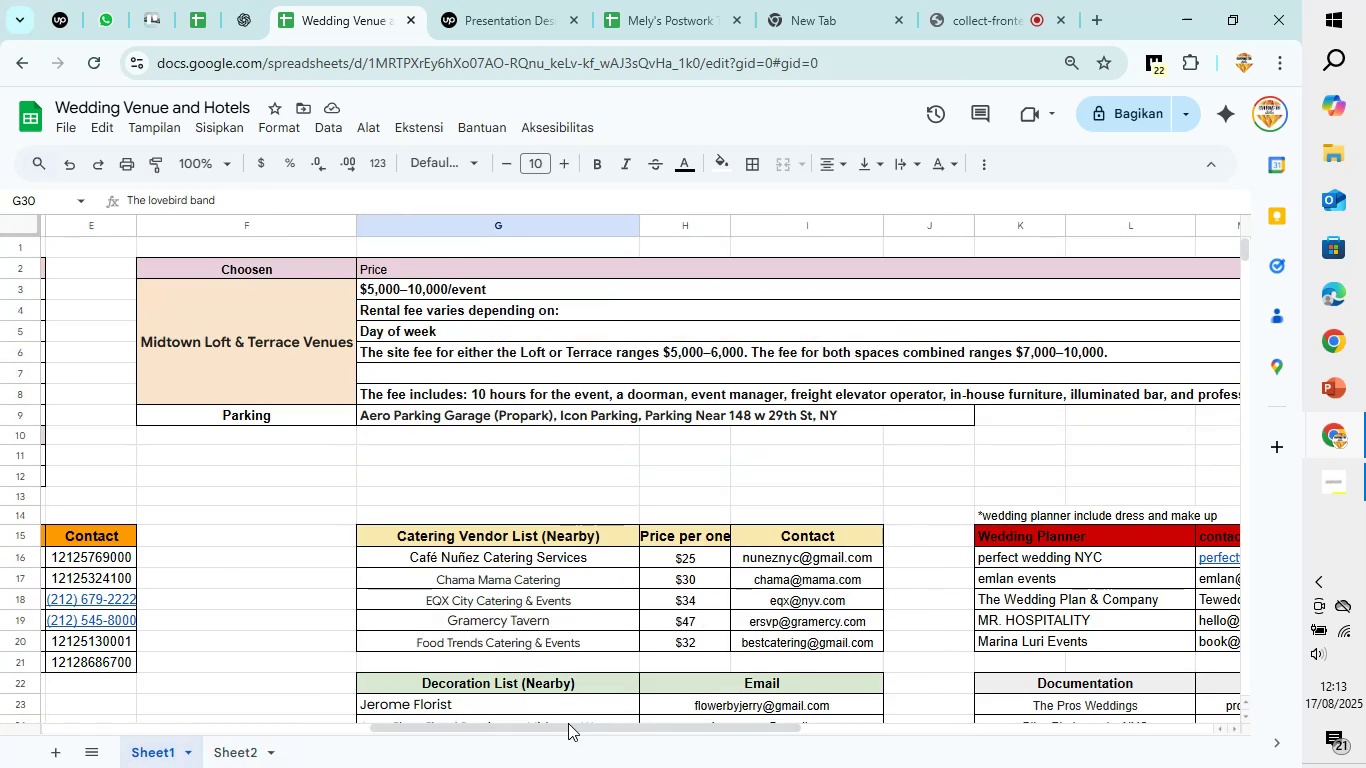 
left_click_drag(start_coordinate=[568, 728], to_coordinate=[306, 737])
 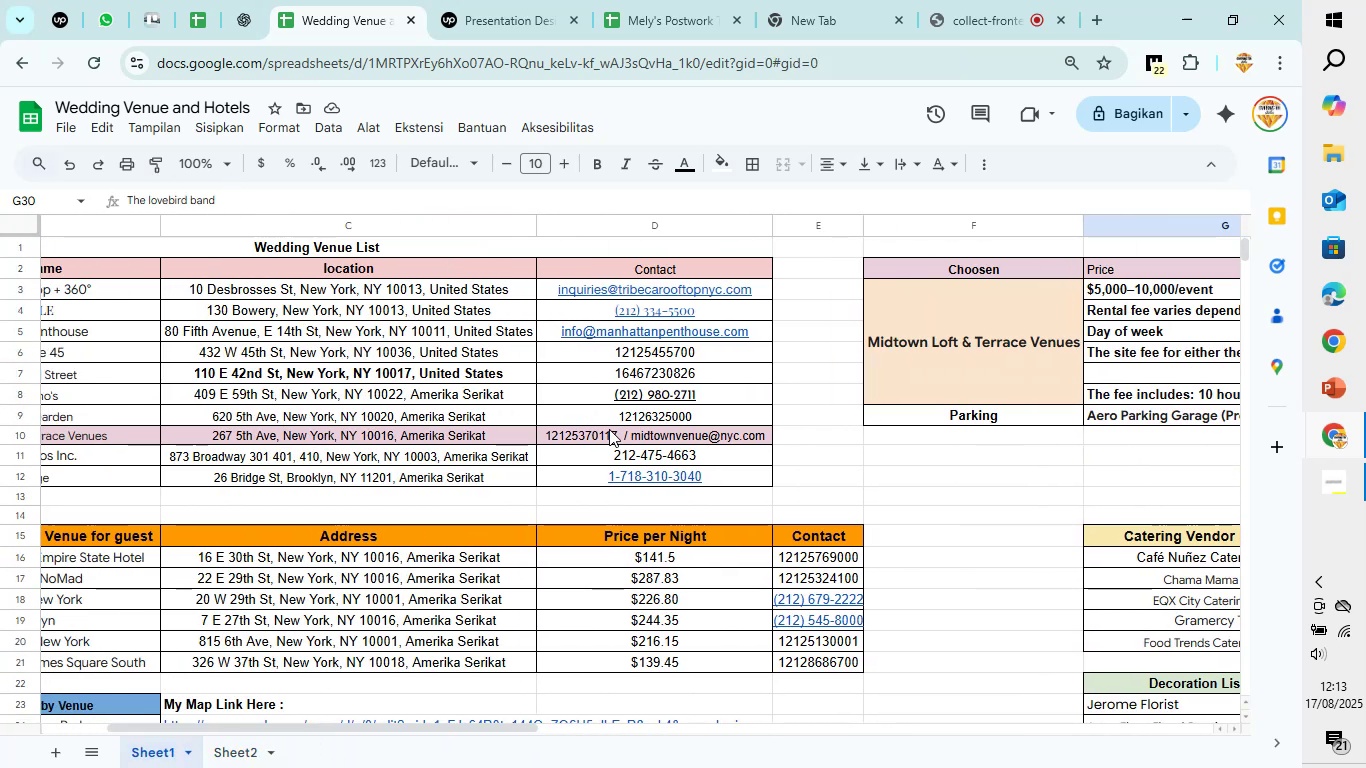 
left_click([625, 433])
 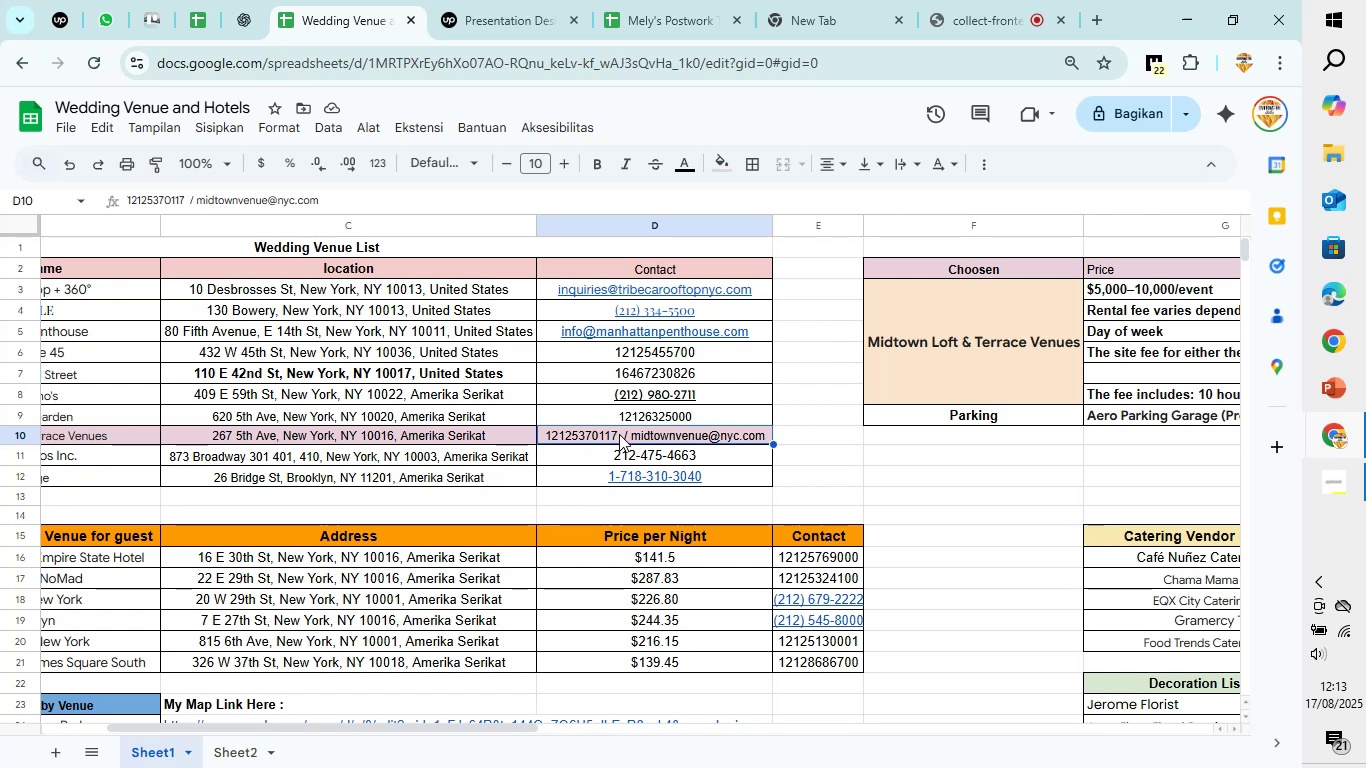 
double_click([621, 435])
 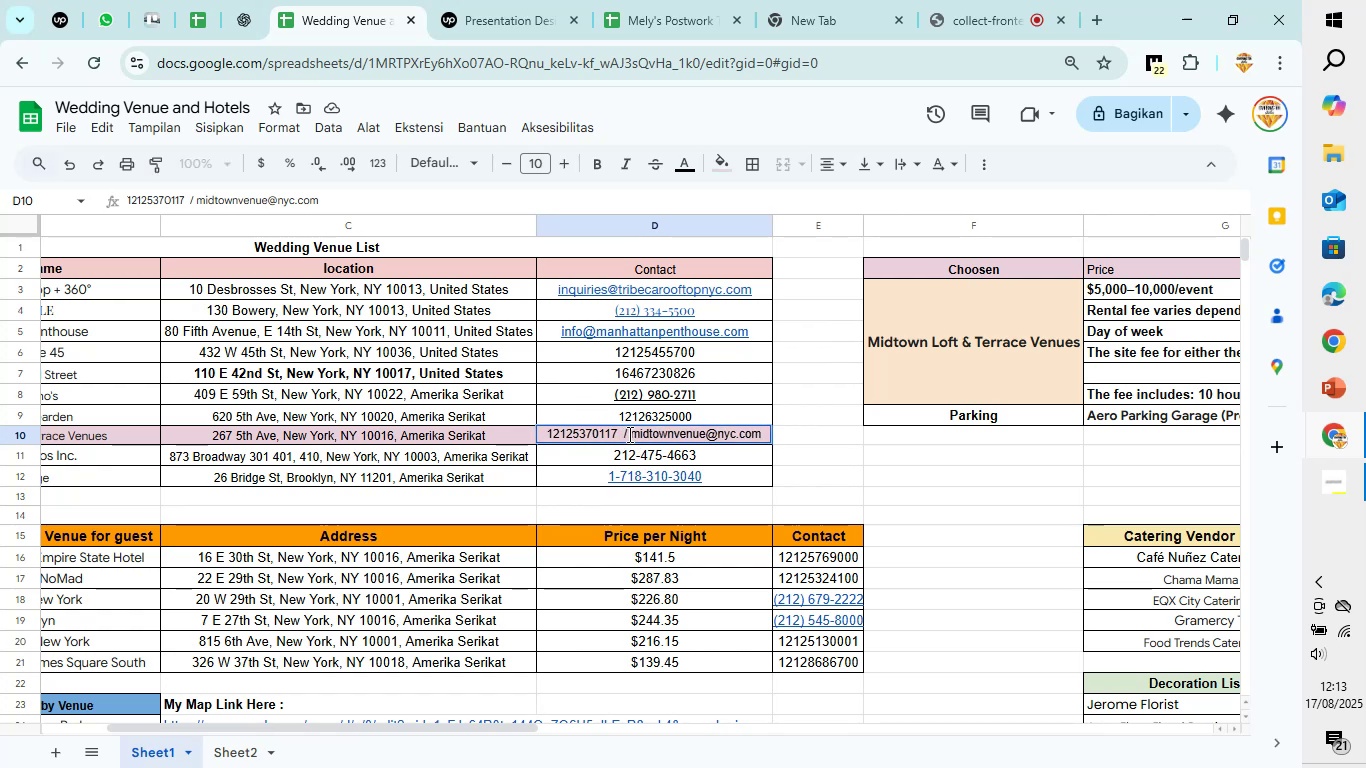 
left_click_drag(start_coordinate=[628, 433], to_coordinate=[762, 437])
 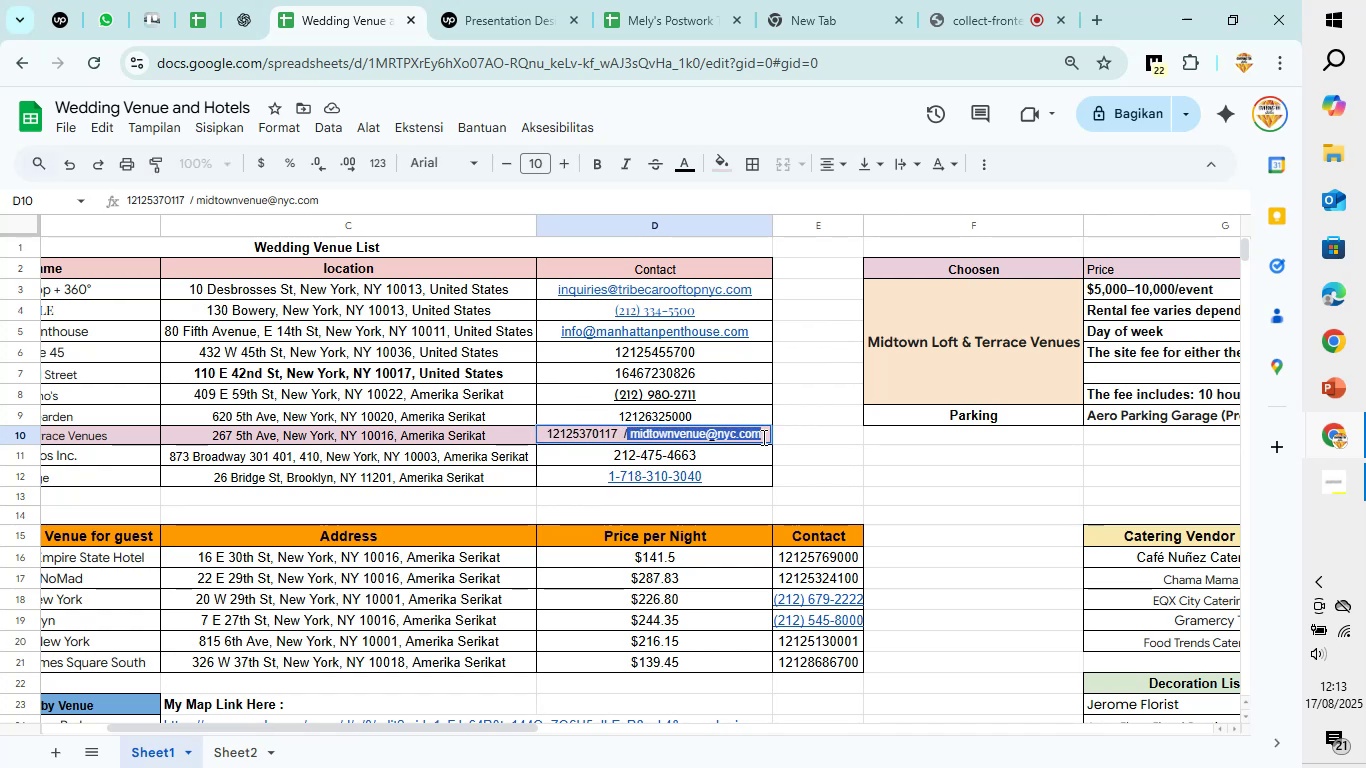 
key(Control+C)
 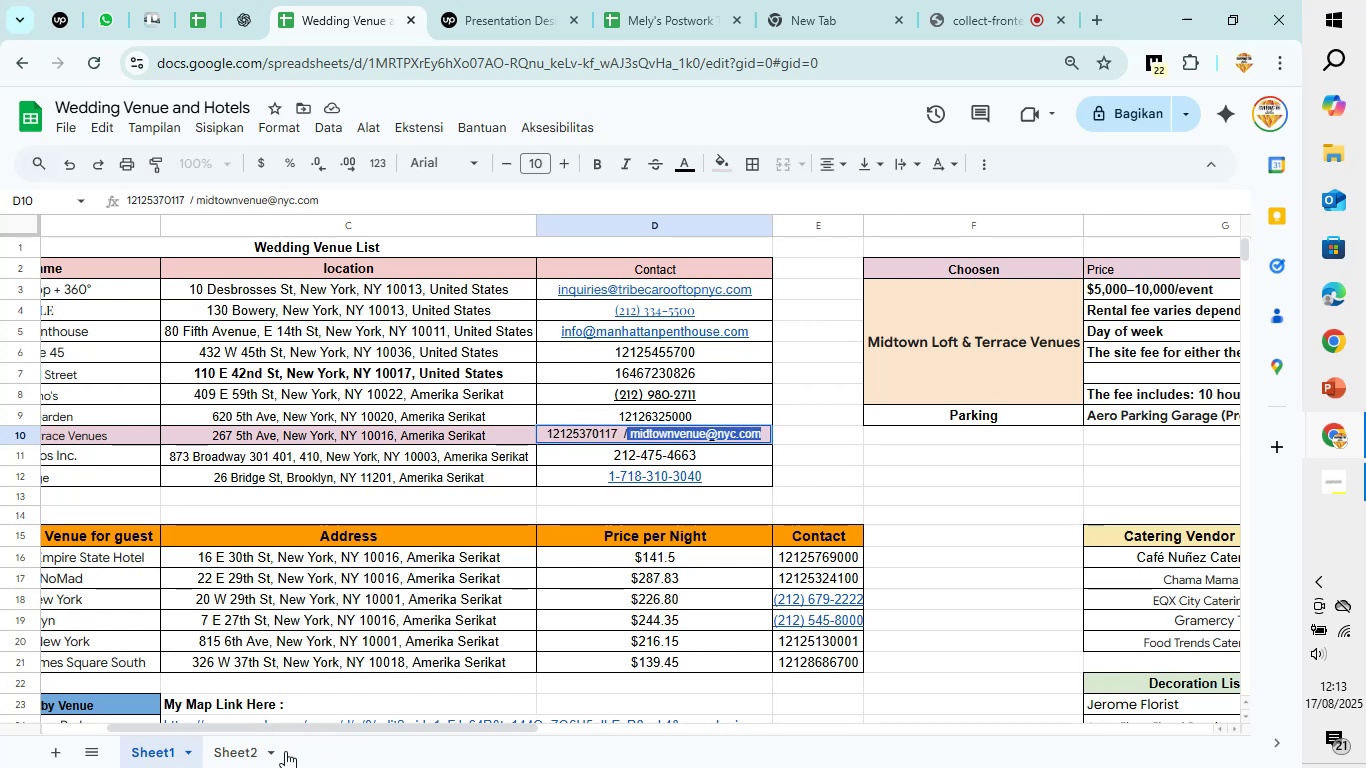 
left_click([258, 751])
 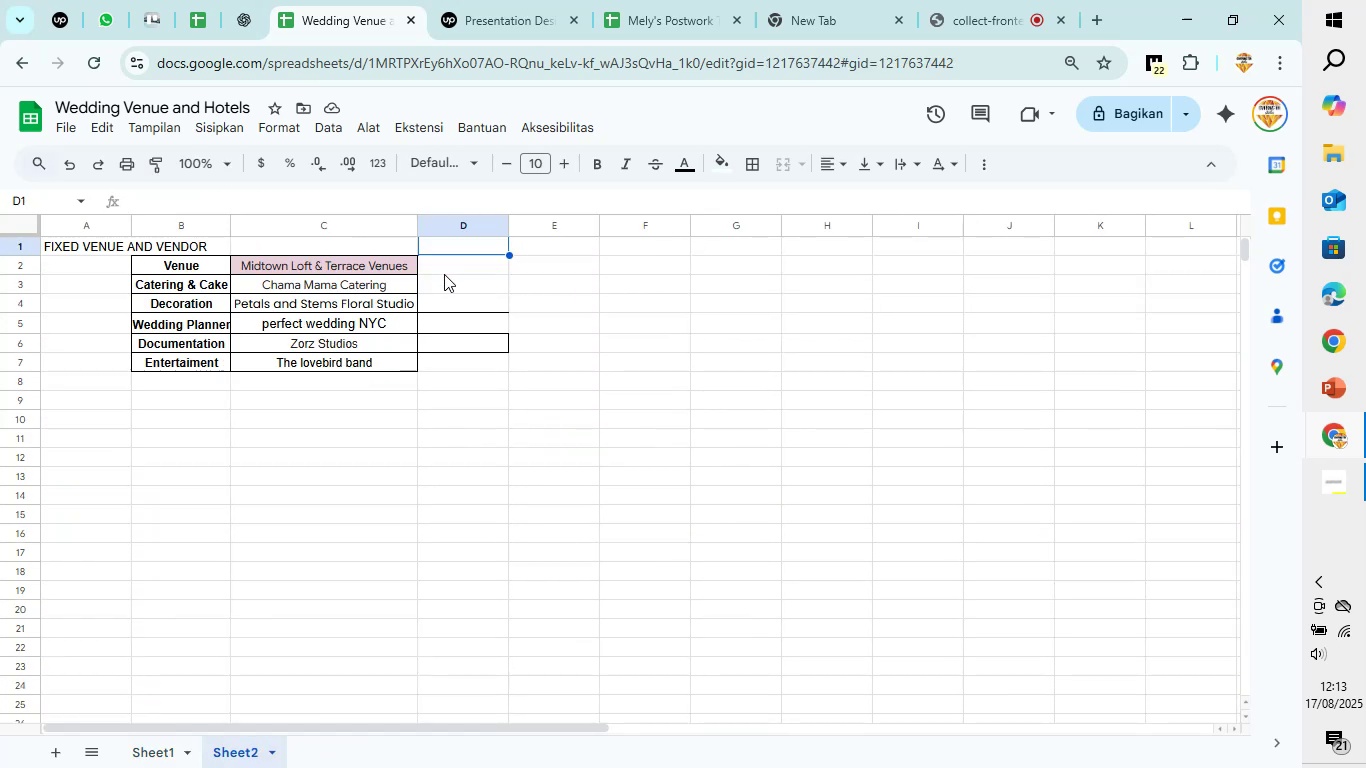 
left_click([444, 269])
 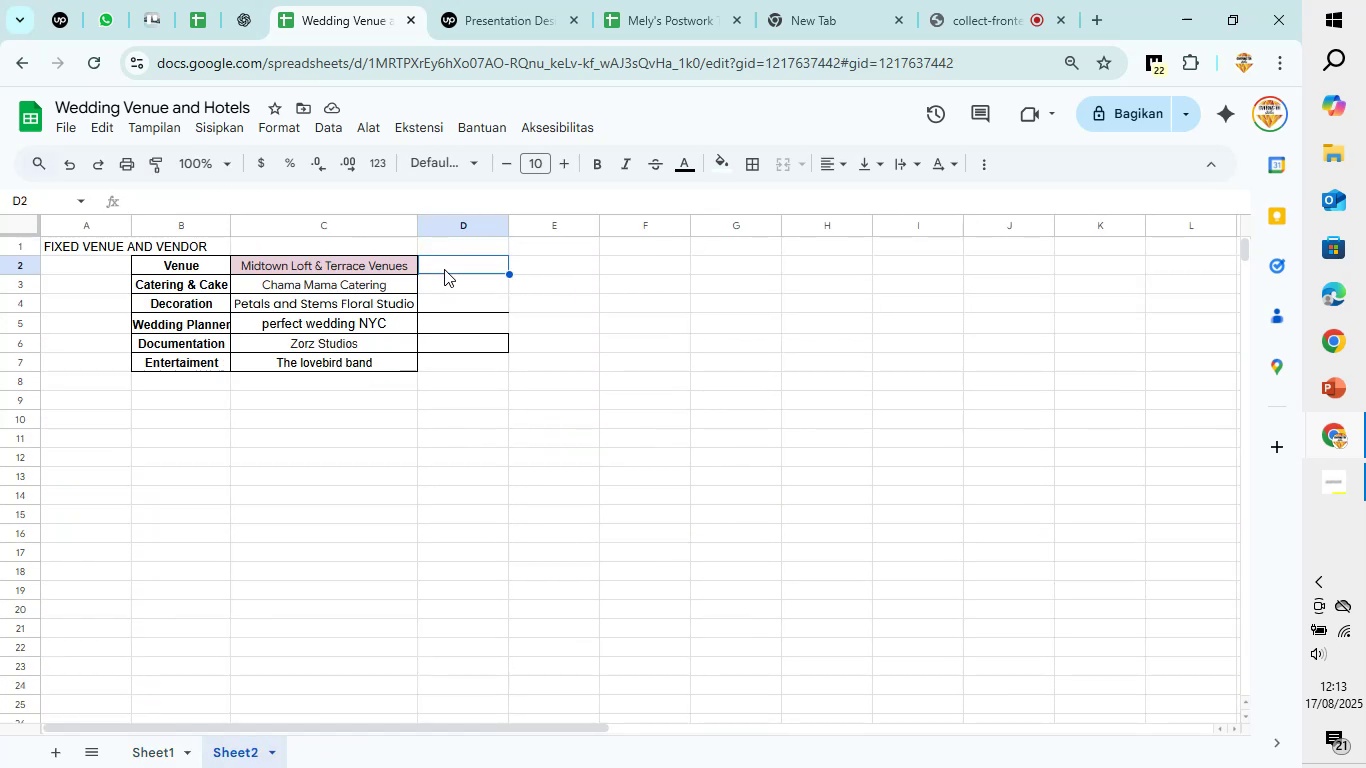 
key(Control+V)
 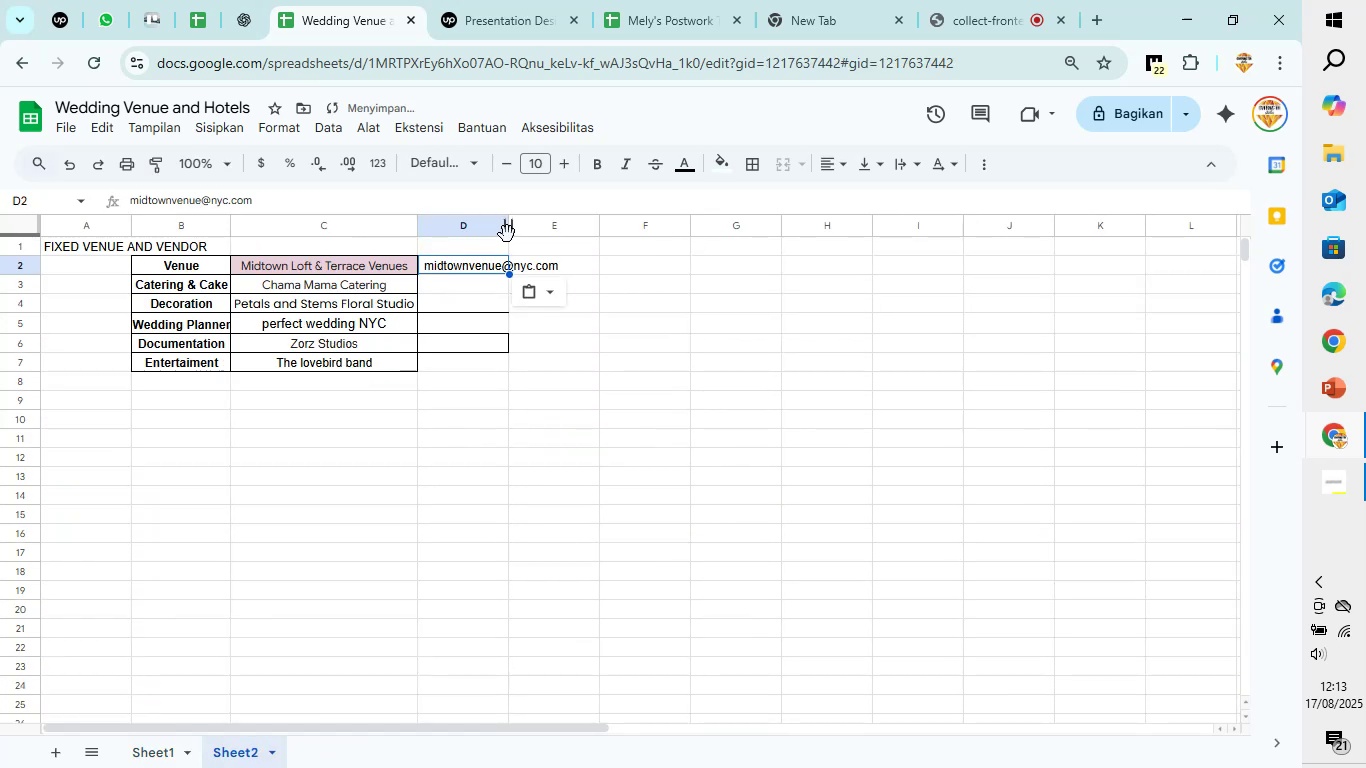 
double_click([507, 234])
 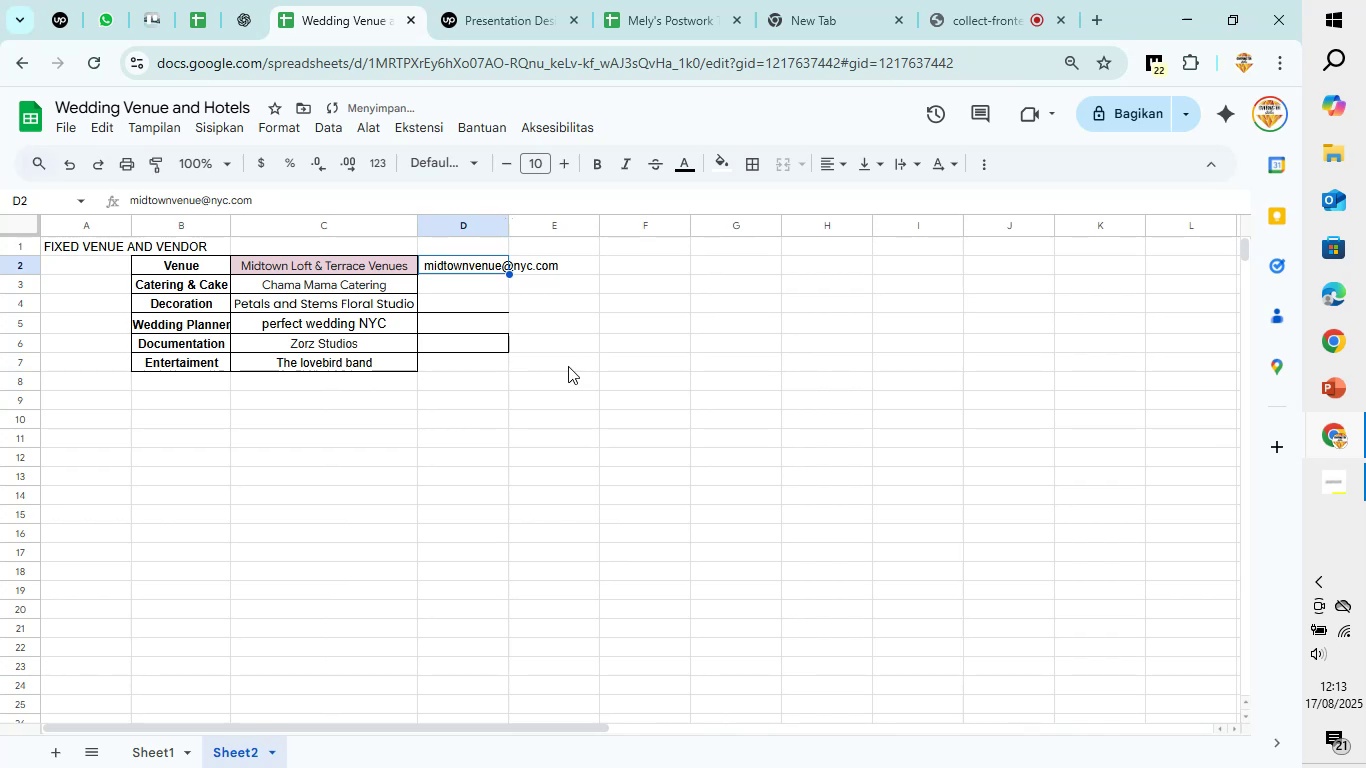 
left_click([568, 366])
 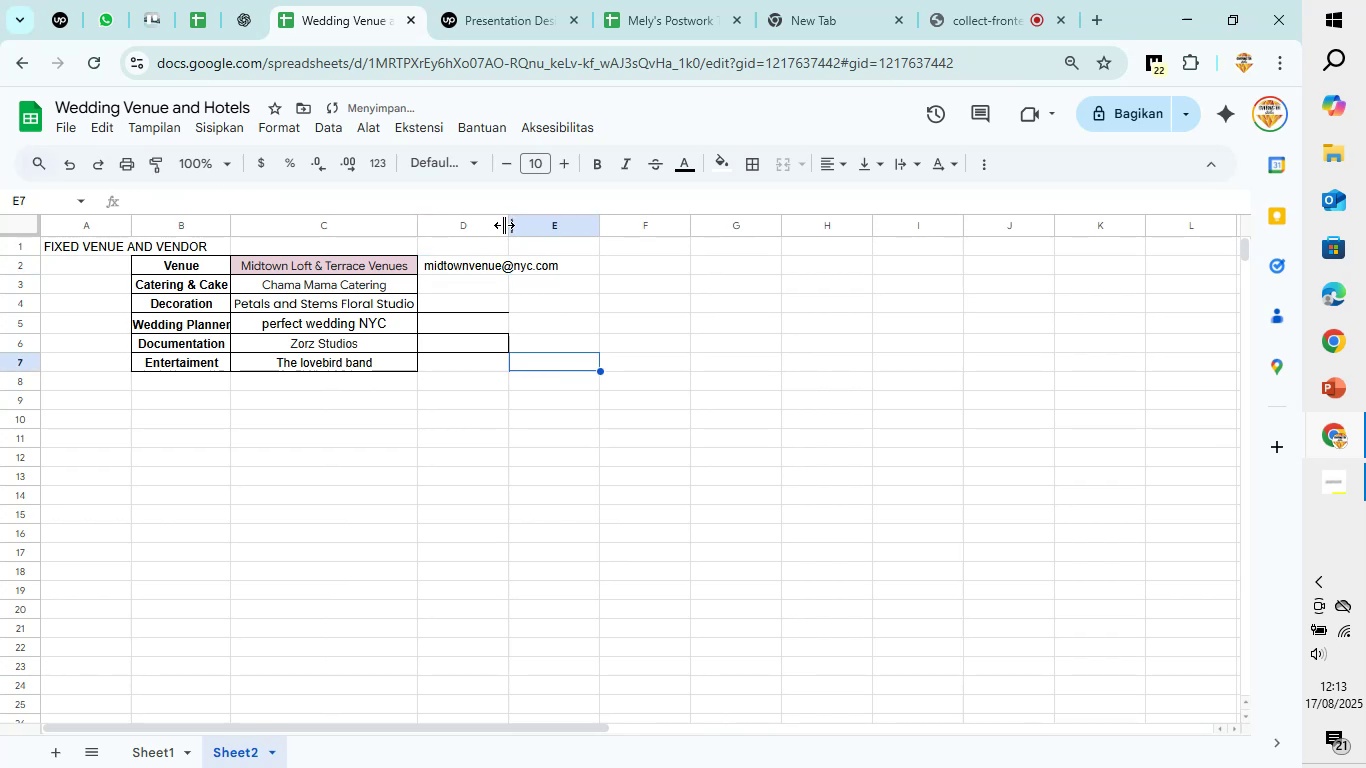 
double_click([504, 225])
 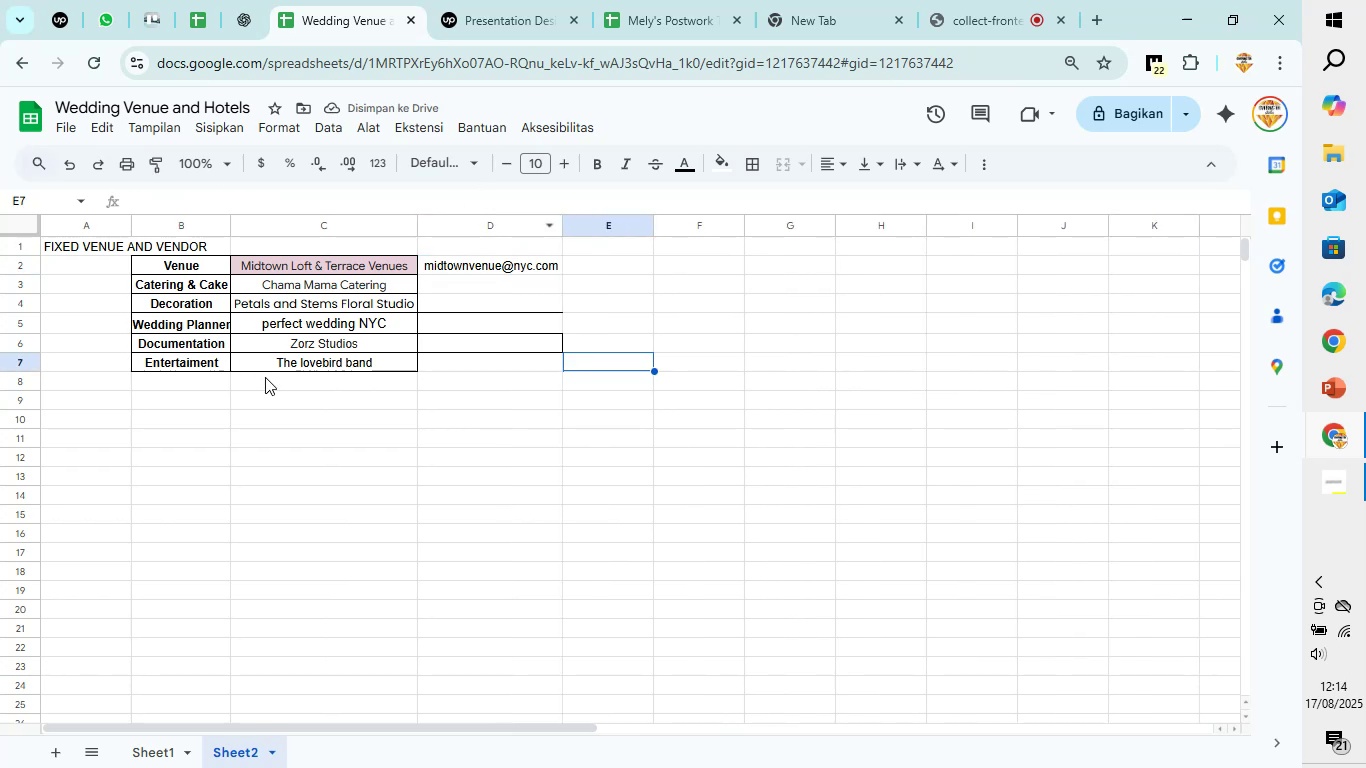 
wait(7.19)
 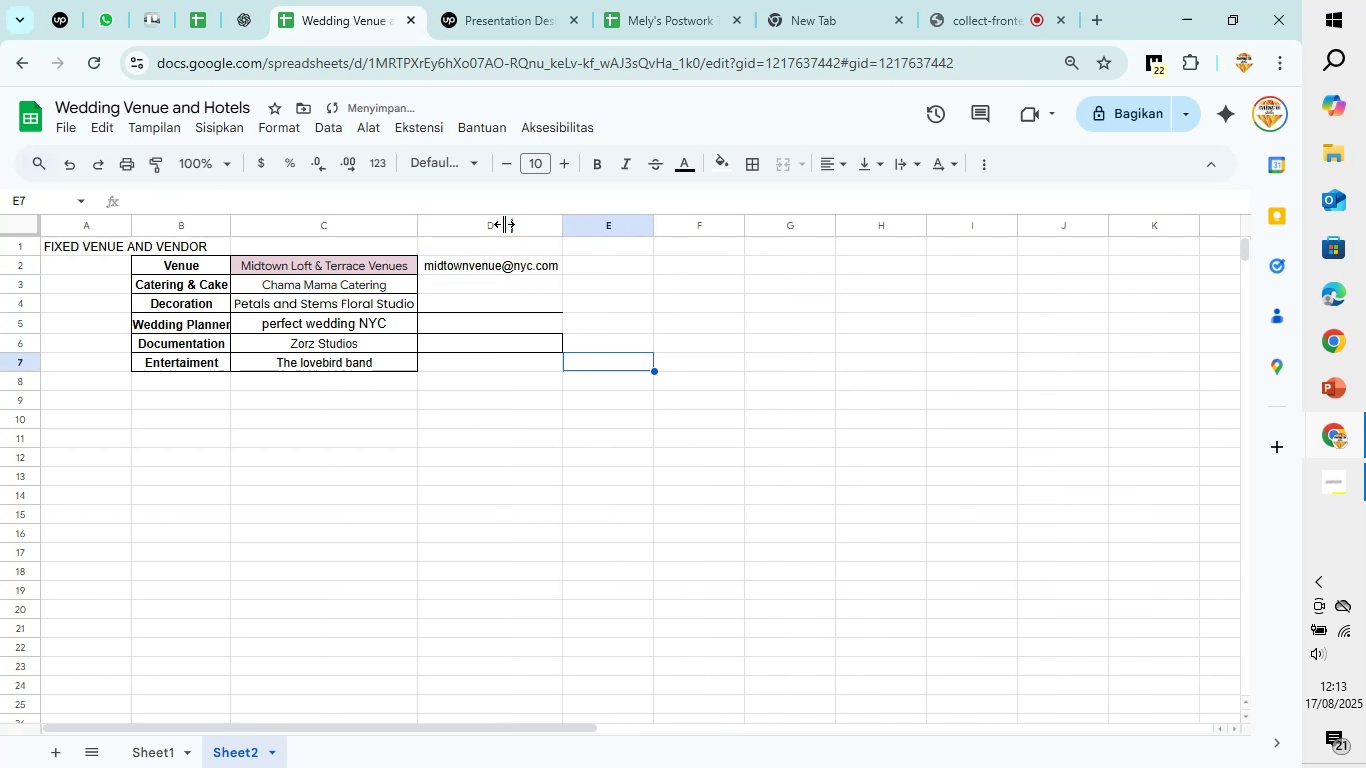 
left_click([128, 767])
 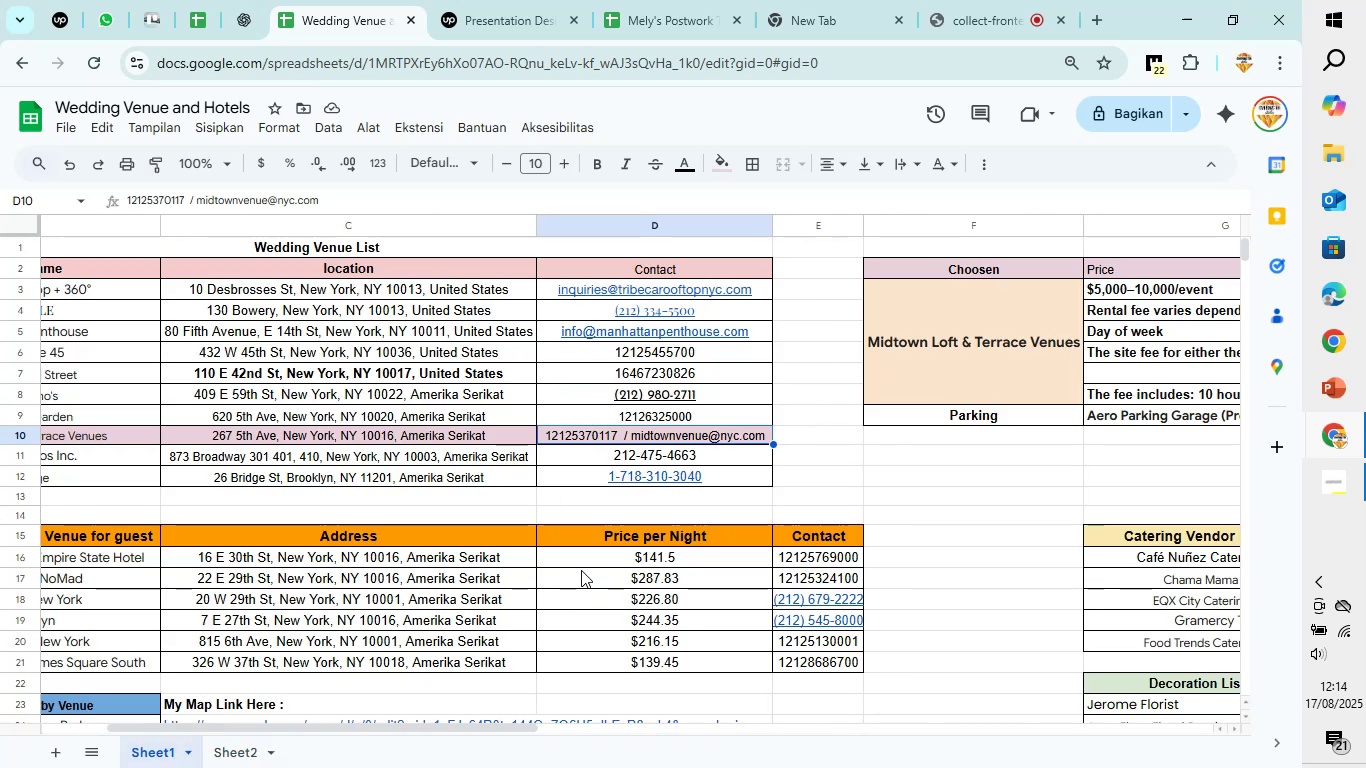 
scroll: coordinate [540, 668], scroll_direction: down, amount: 2.0
 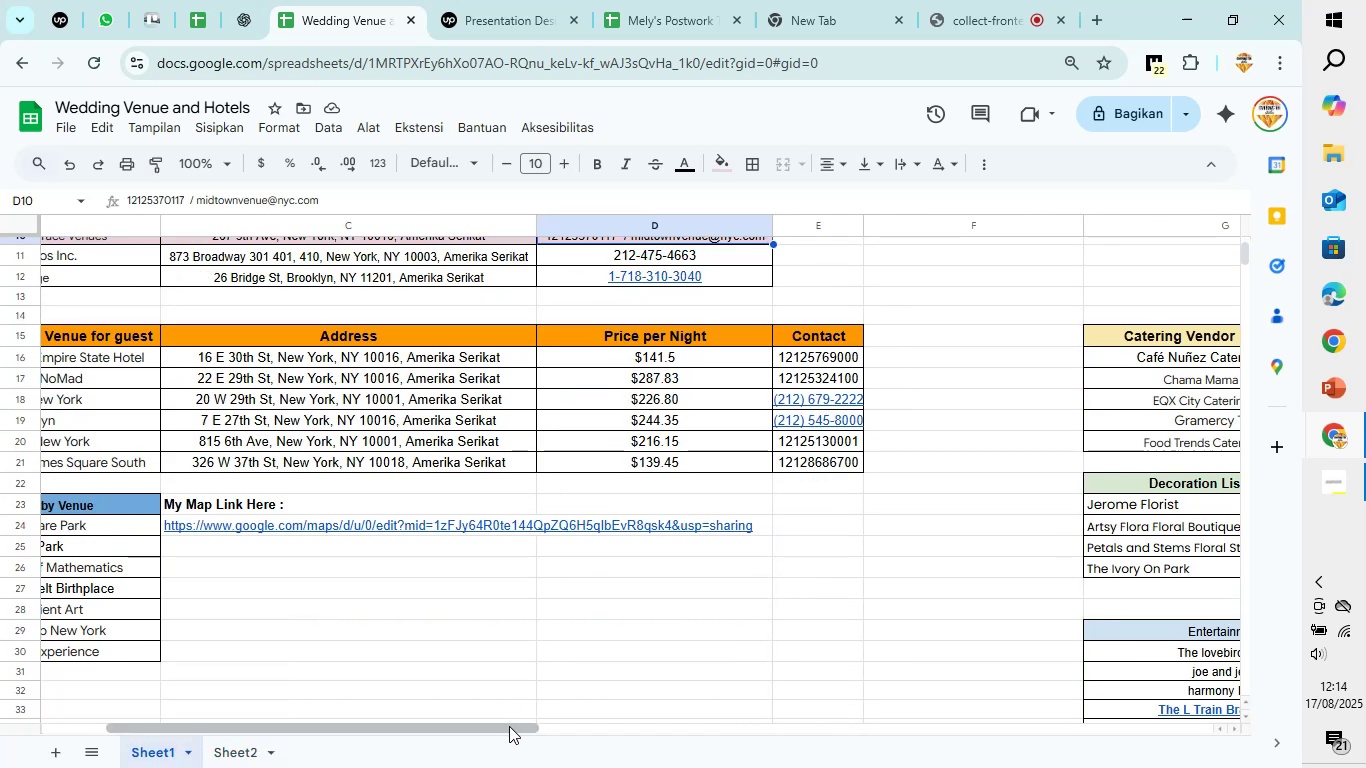 
left_click_drag(start_coordinate=[509, 726], to_coordinate=[770, 724])
 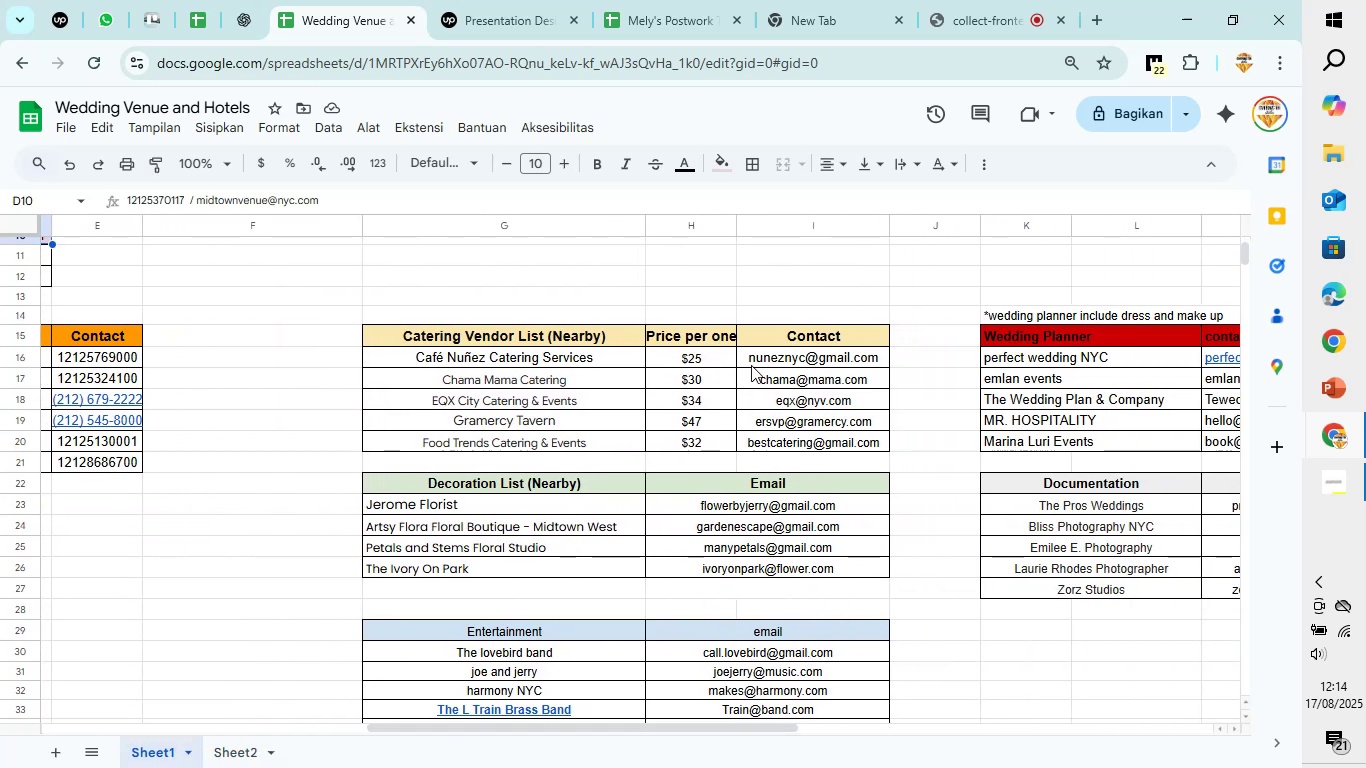 
left_click([750, 379])
 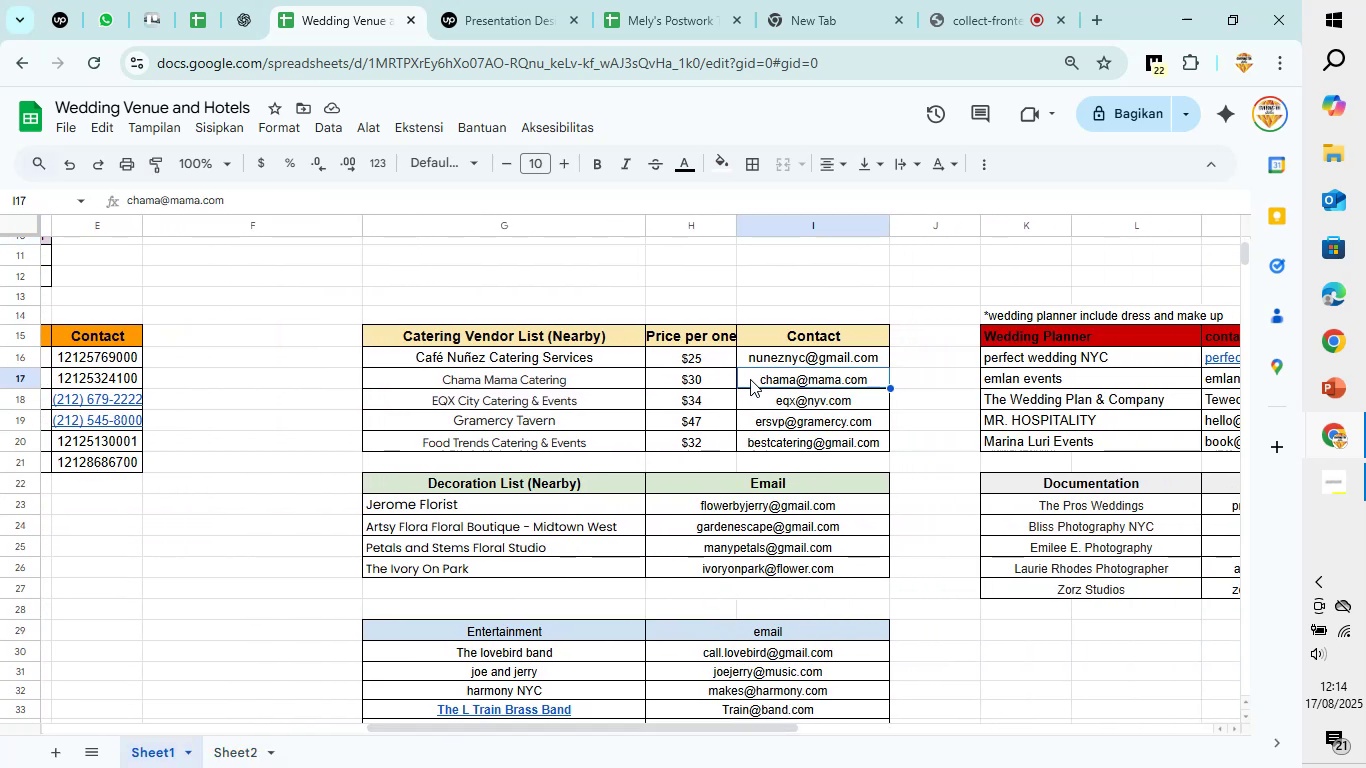 
key(Control+C)
 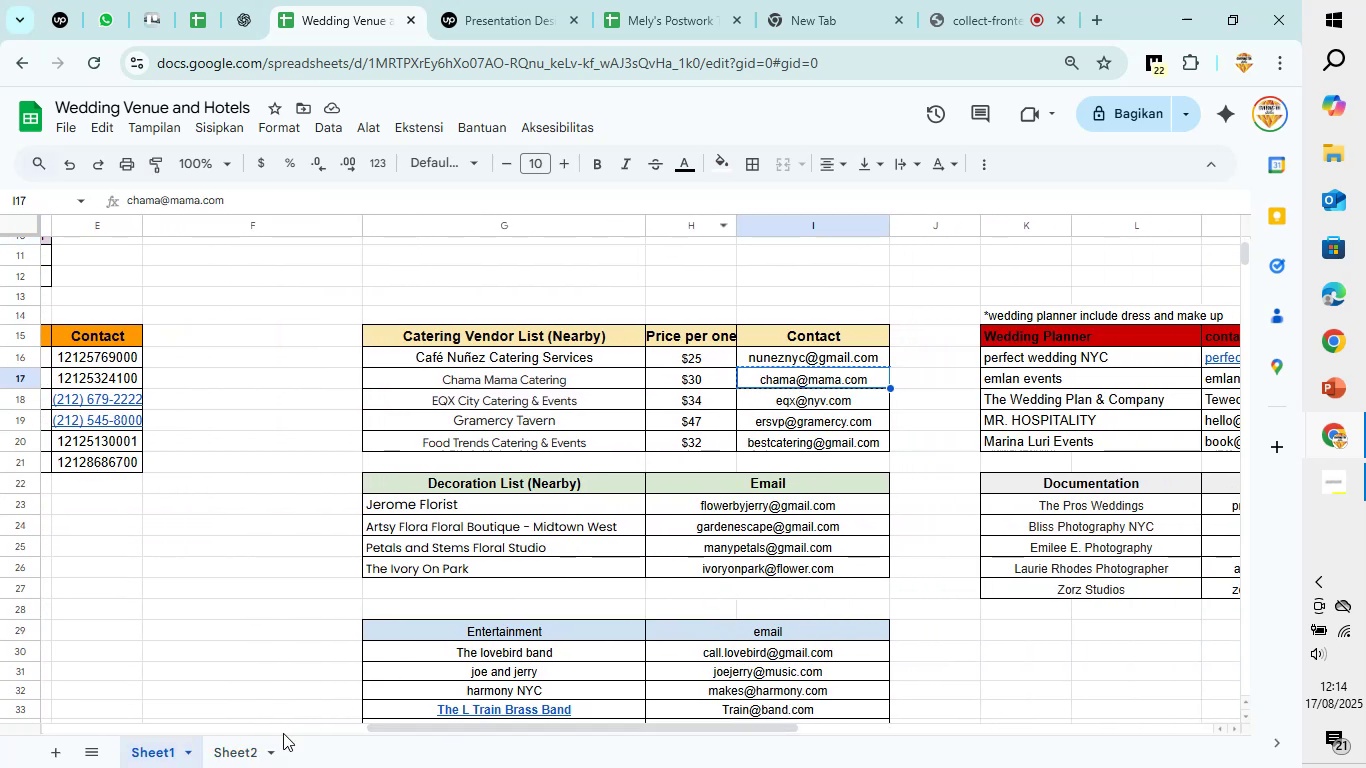 
left_click([257, 744])
 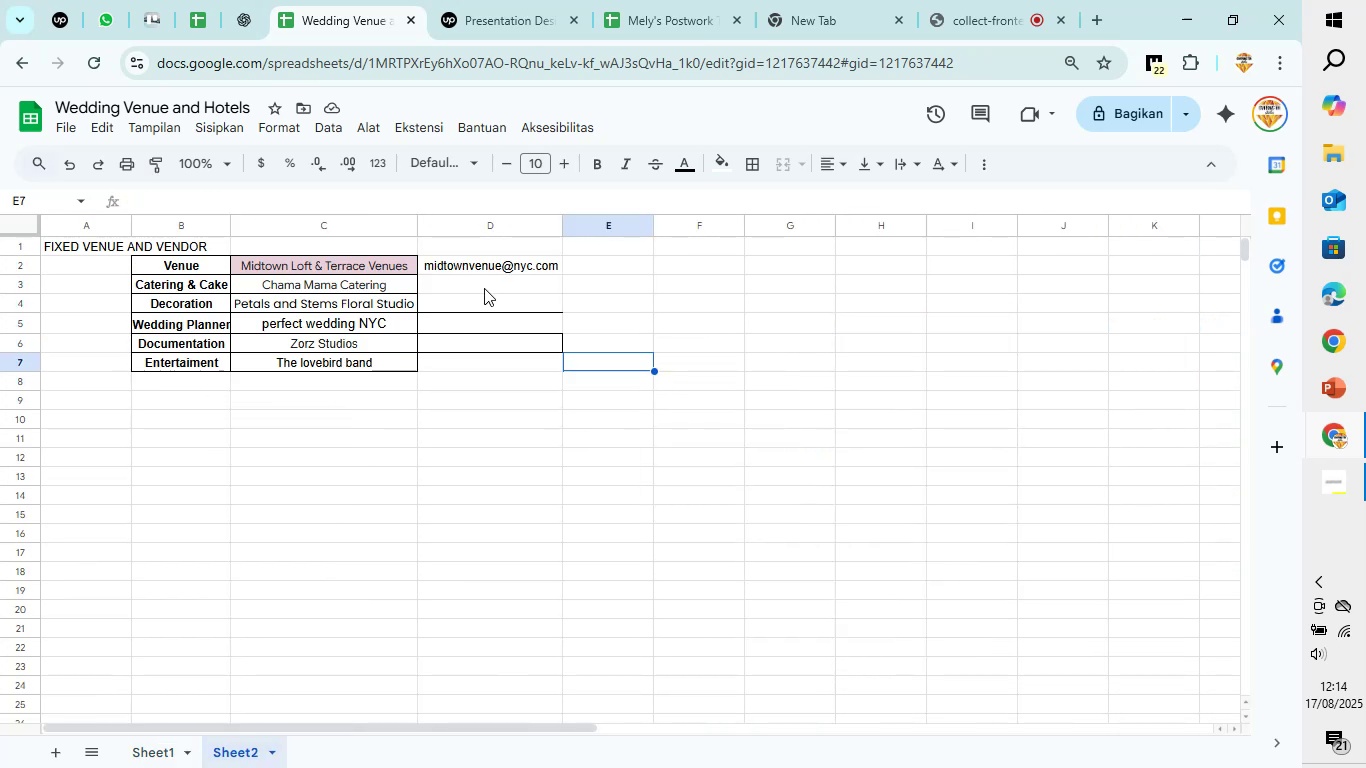 
left_click([484, 287])
 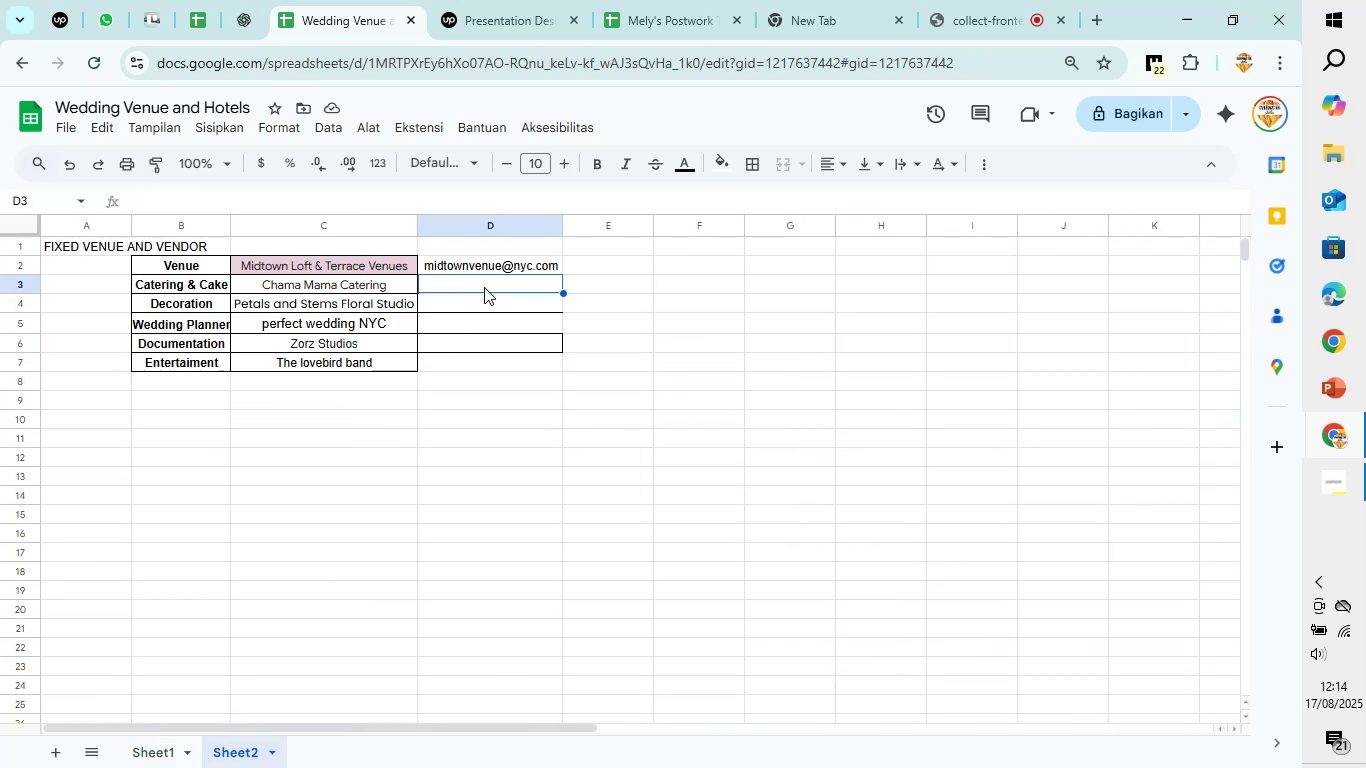 
key(Control+V)
 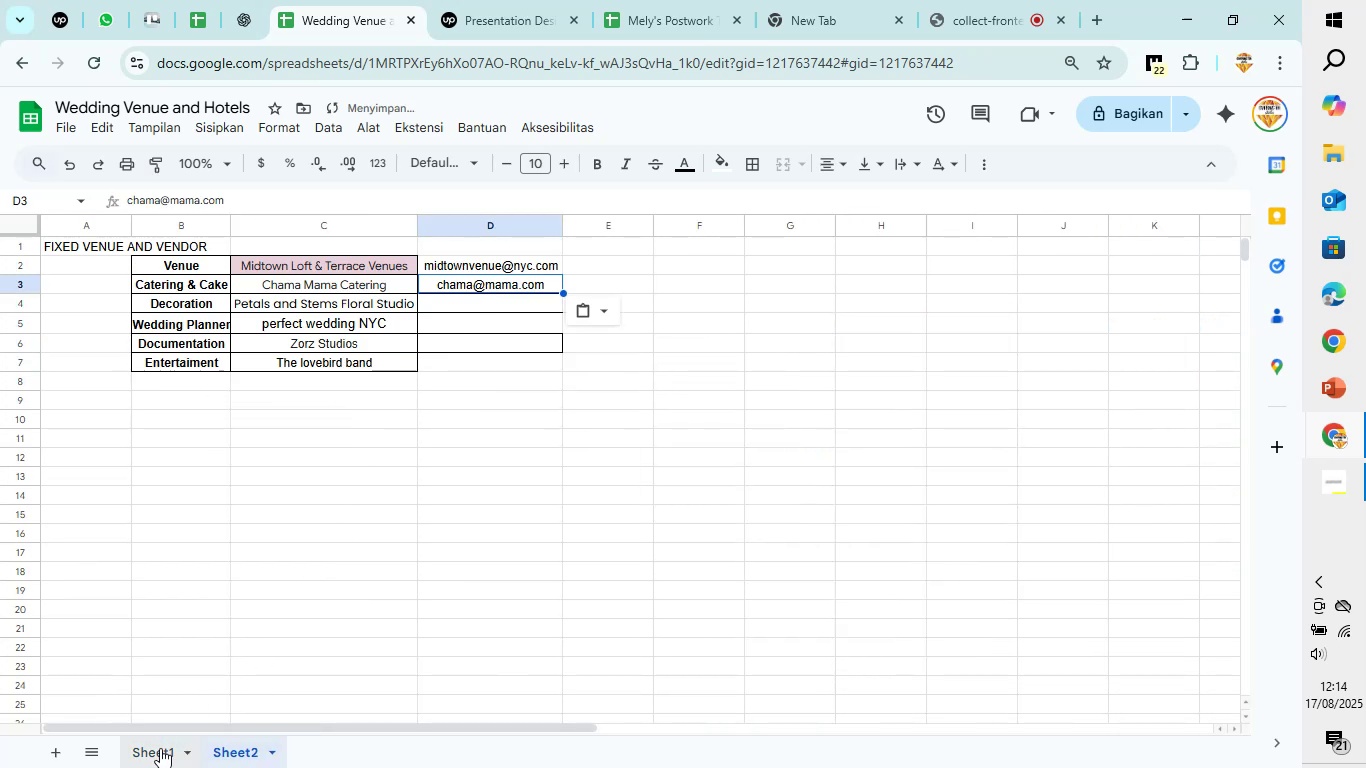 
left_click([157, 755])
 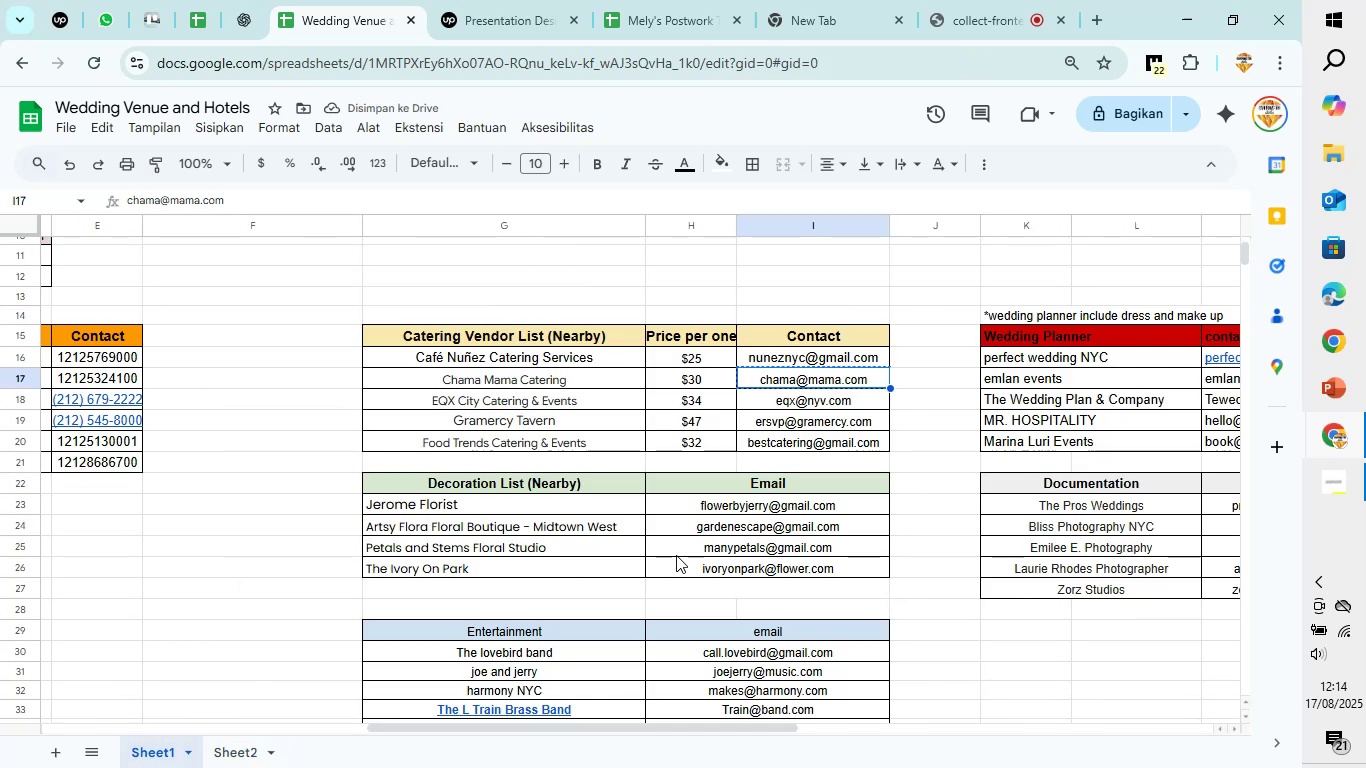 
left_click([678, 554])
 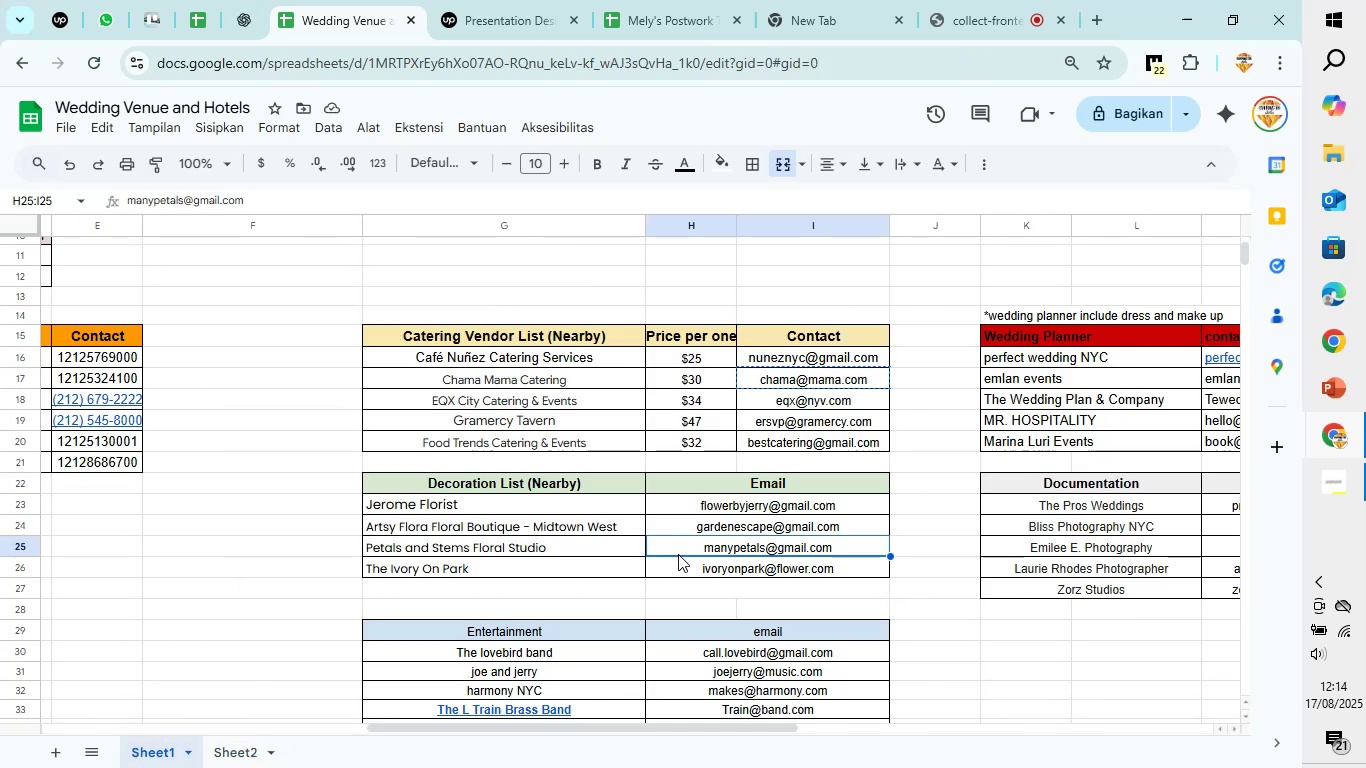 
key(Control+C)
 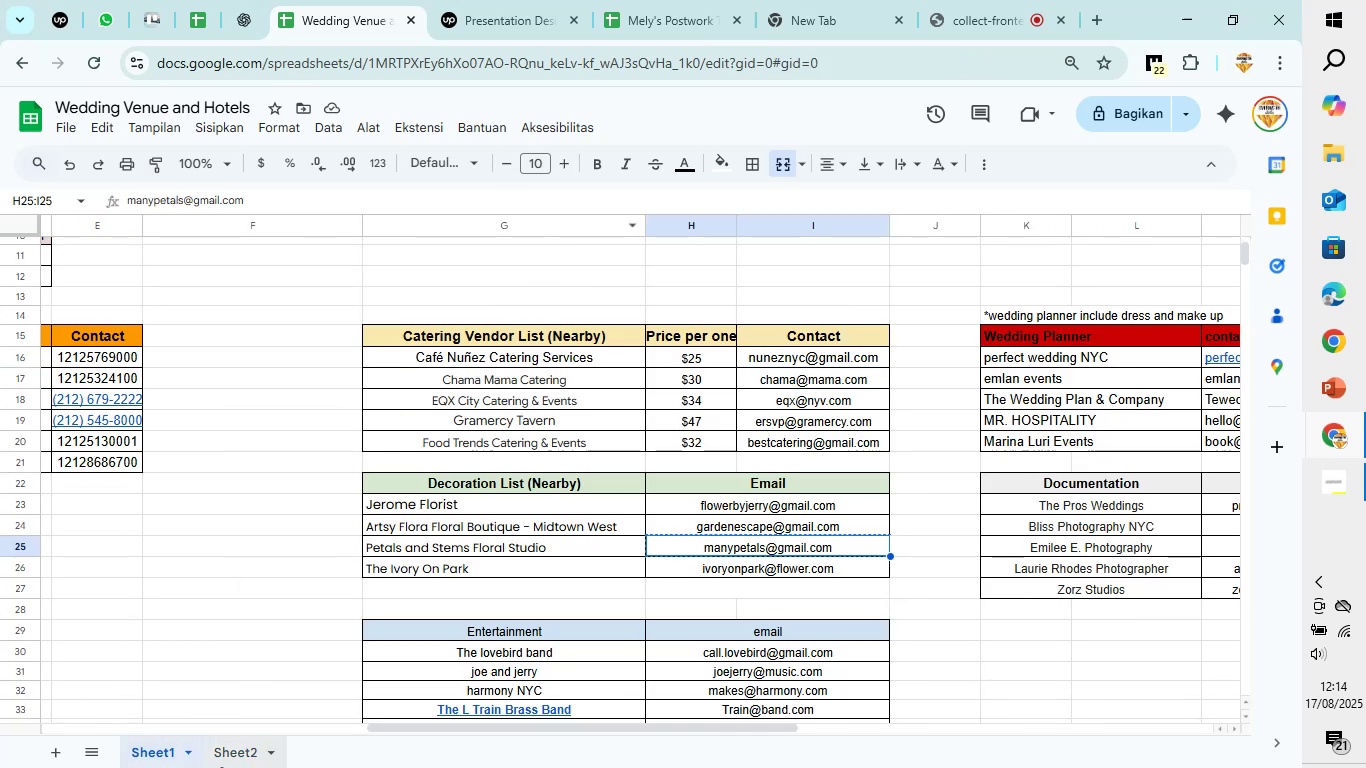 
left_click([234, 763])
 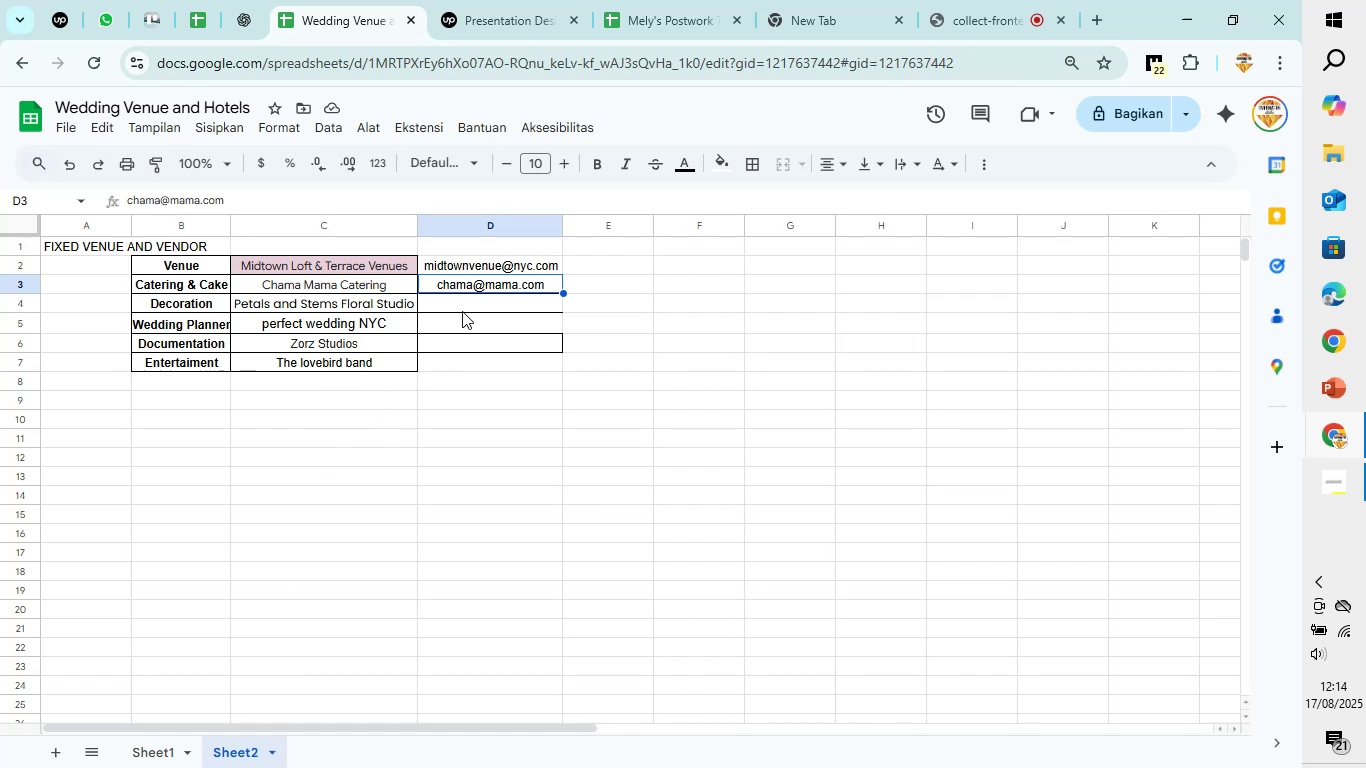 
left_click([464, 309])
 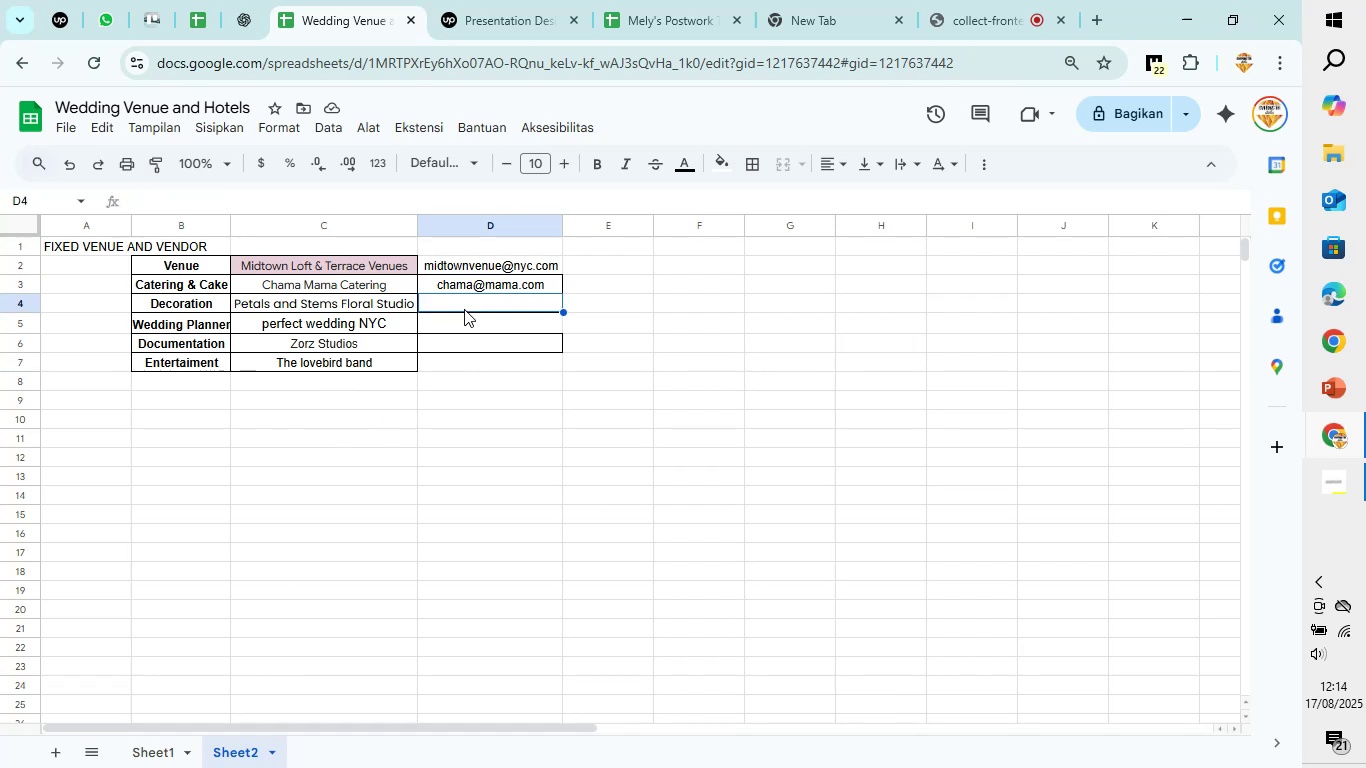 
key(Control+V)
 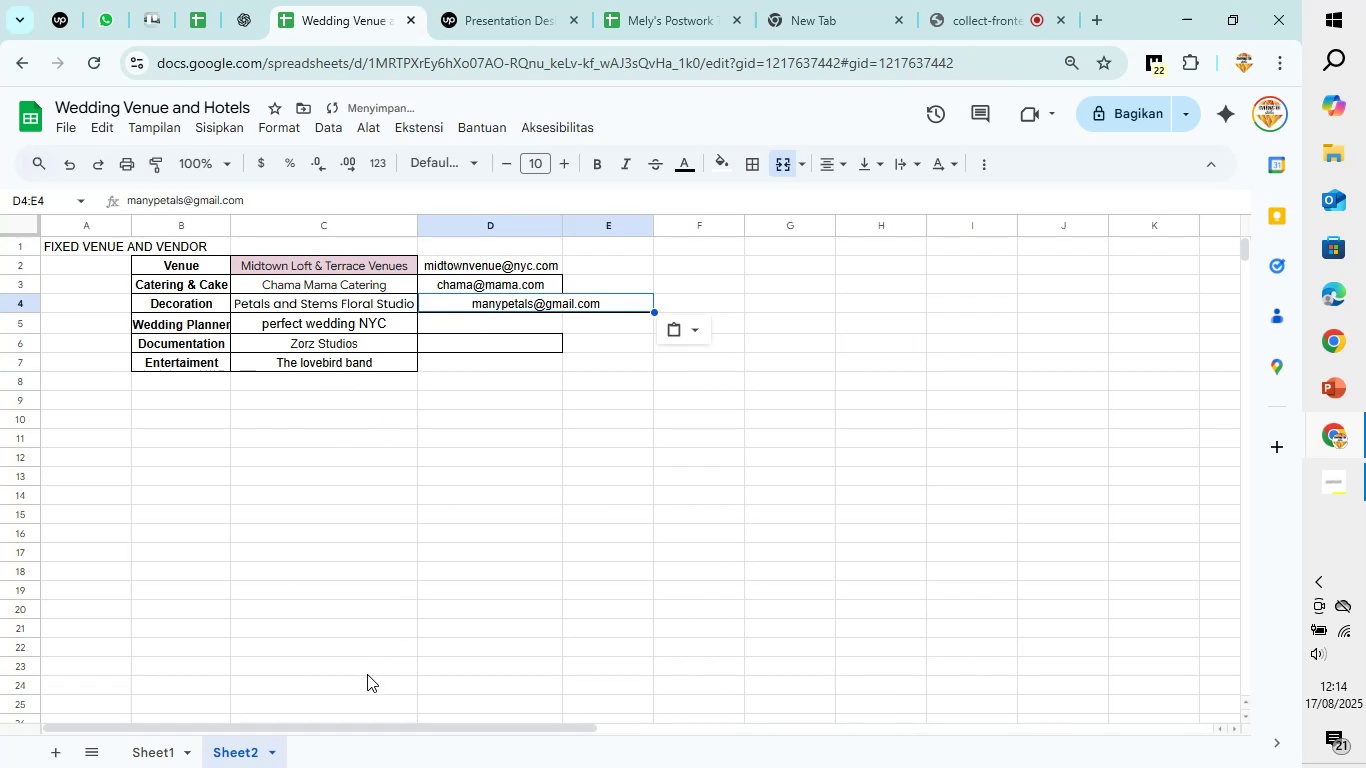 
left_click([483, 587])
 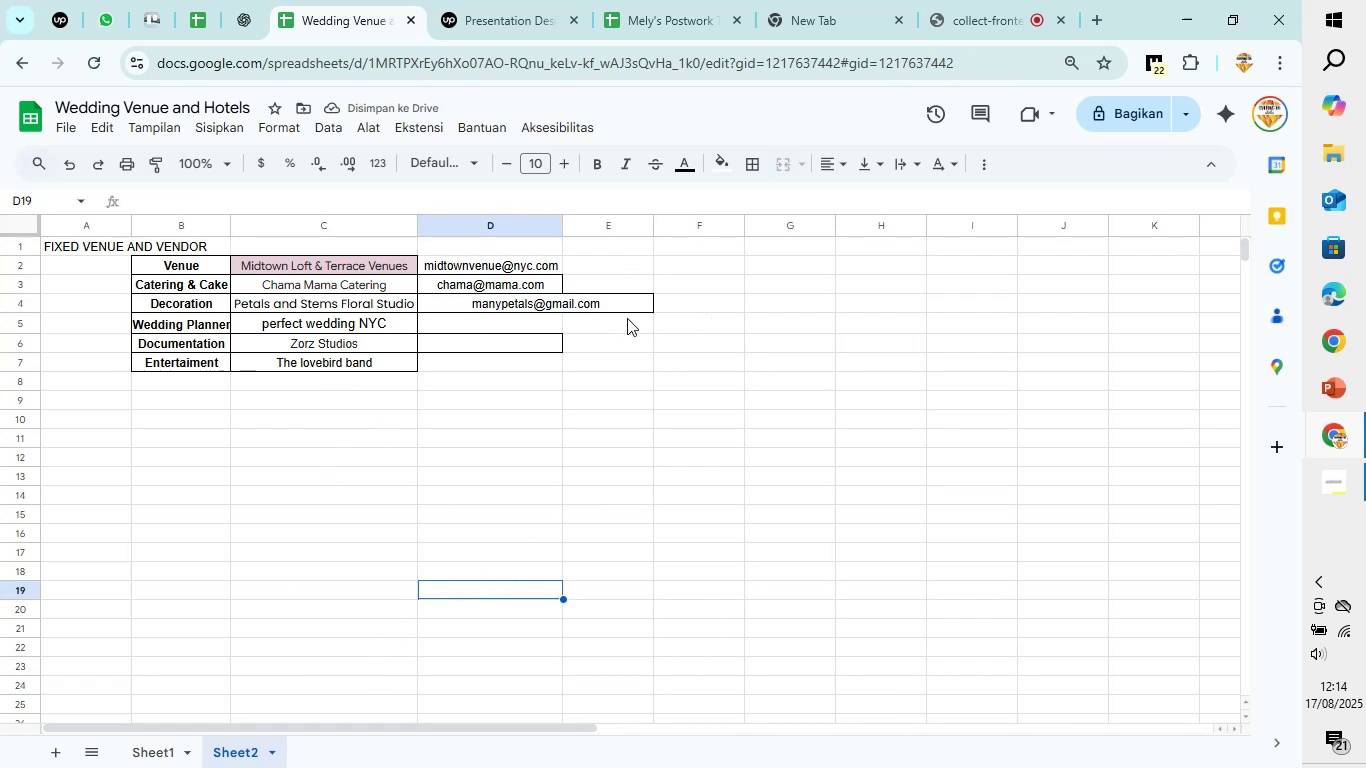 
left_click([631, 303])
 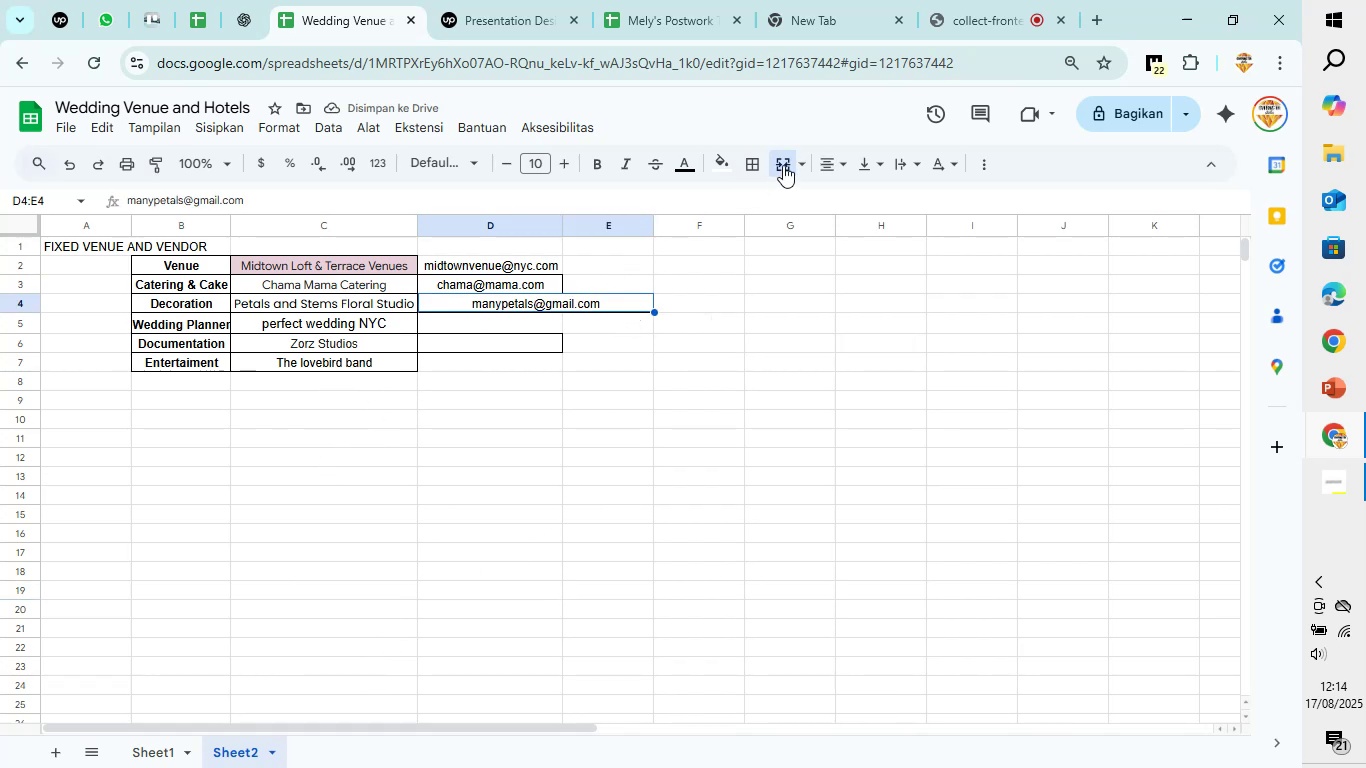 
left_click([783, 165])
 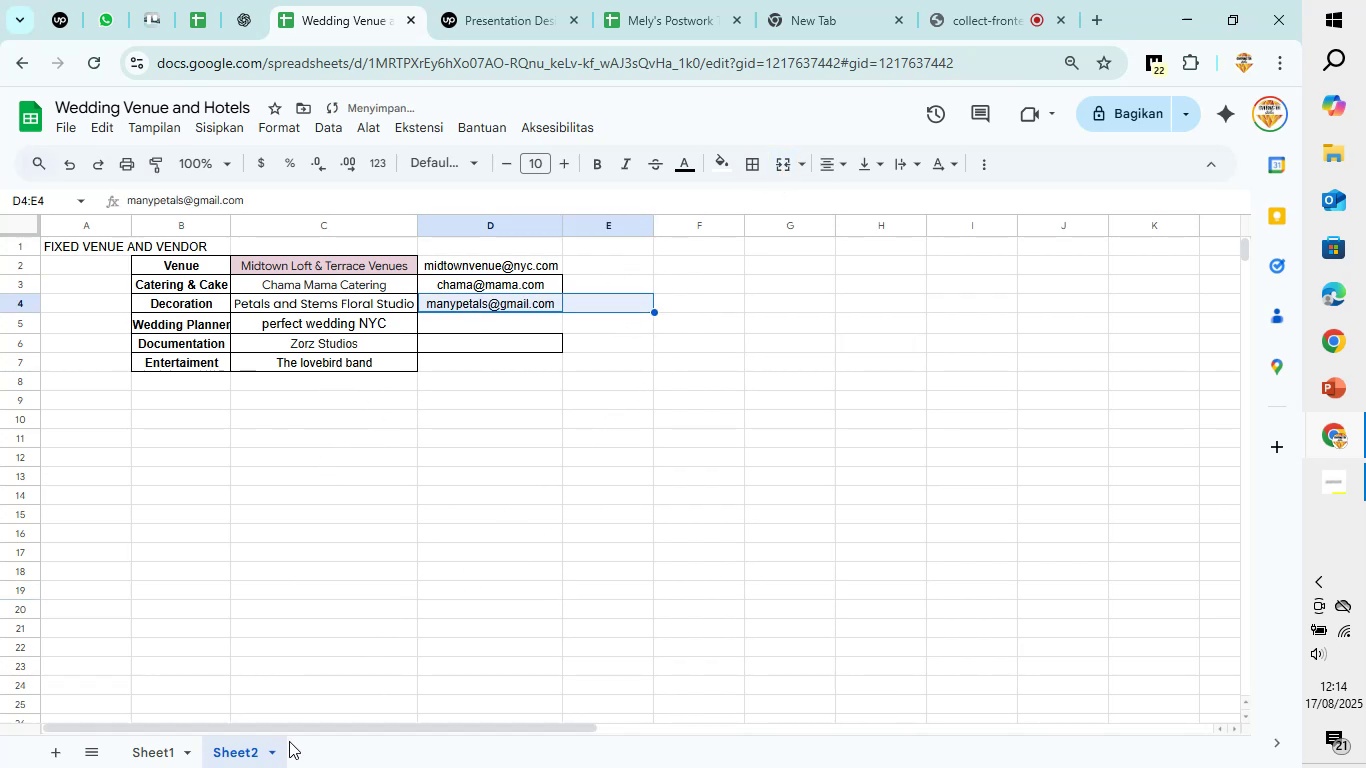 
left_click([185, 749])
 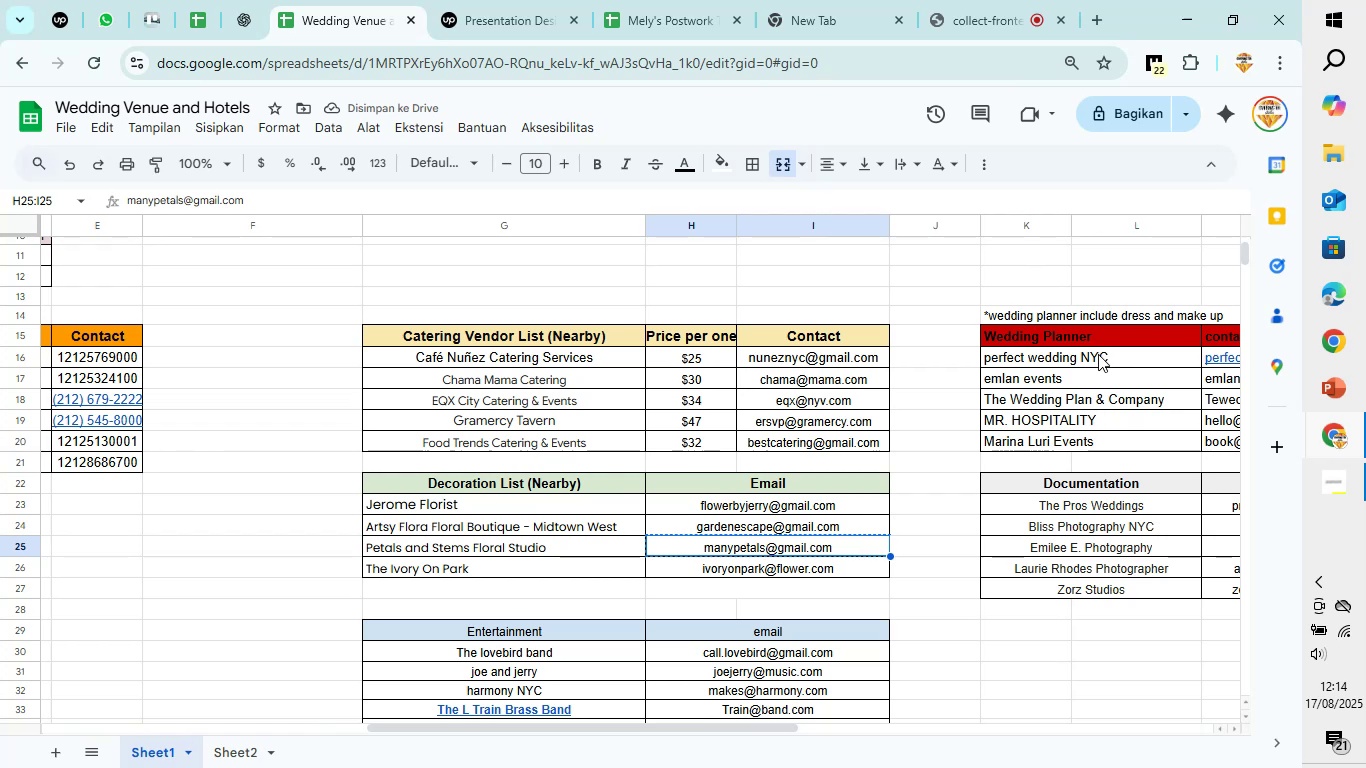 
left_click([1132, 353])
 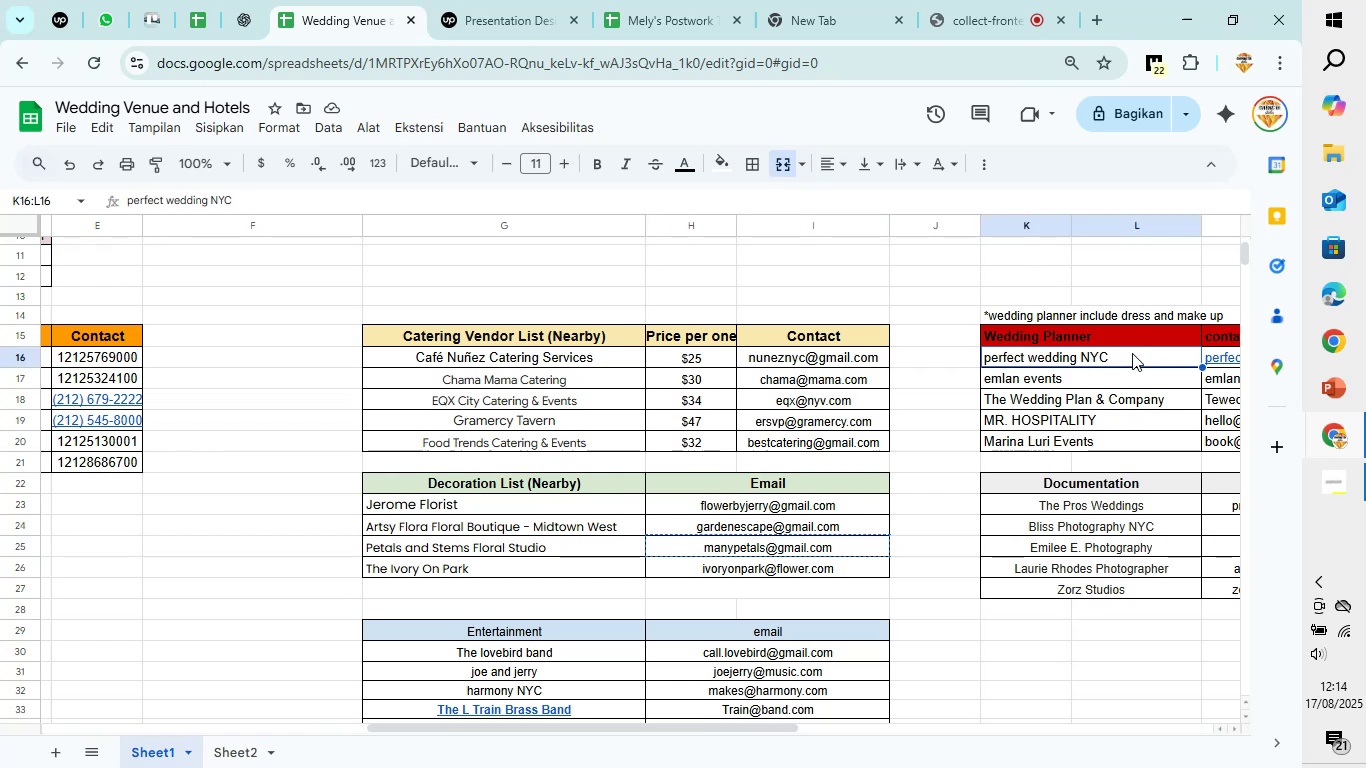 
key(ArrowRight)
 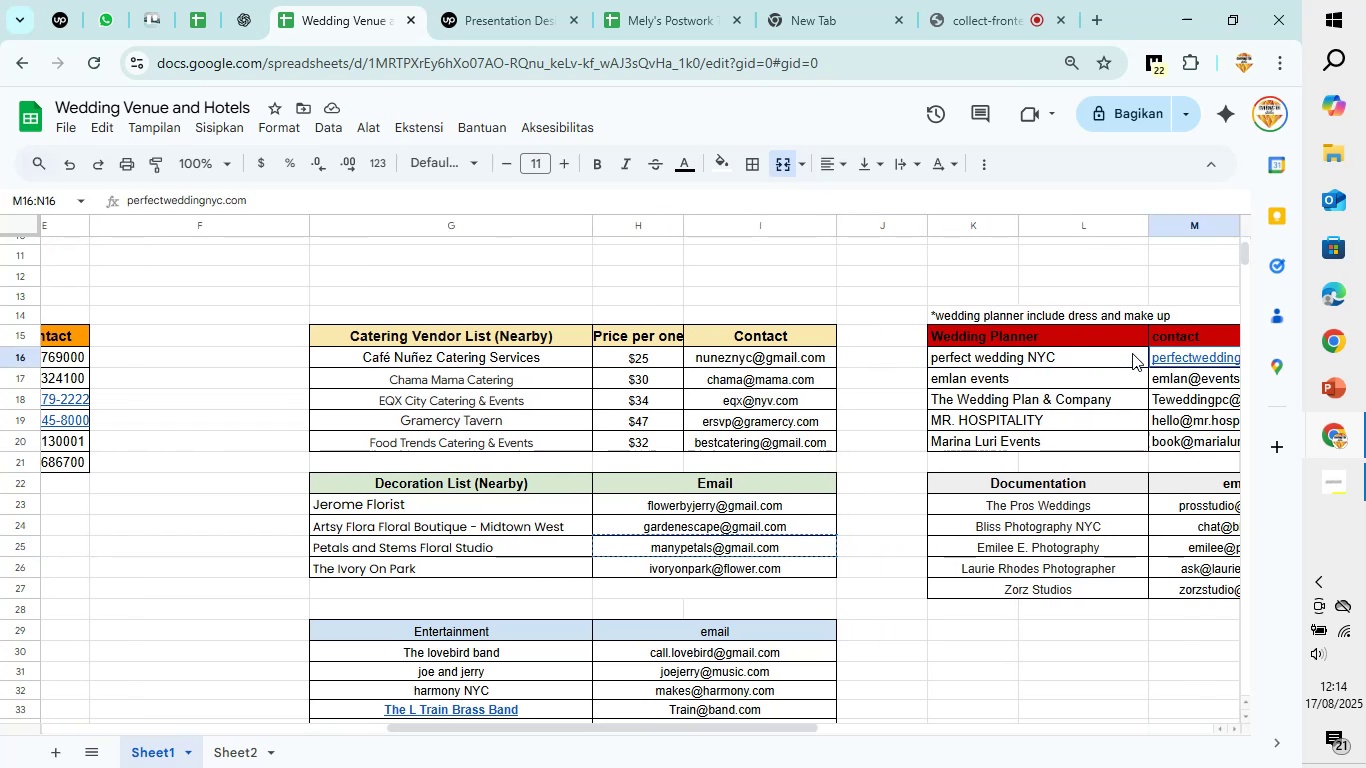 
key(Control+C)
 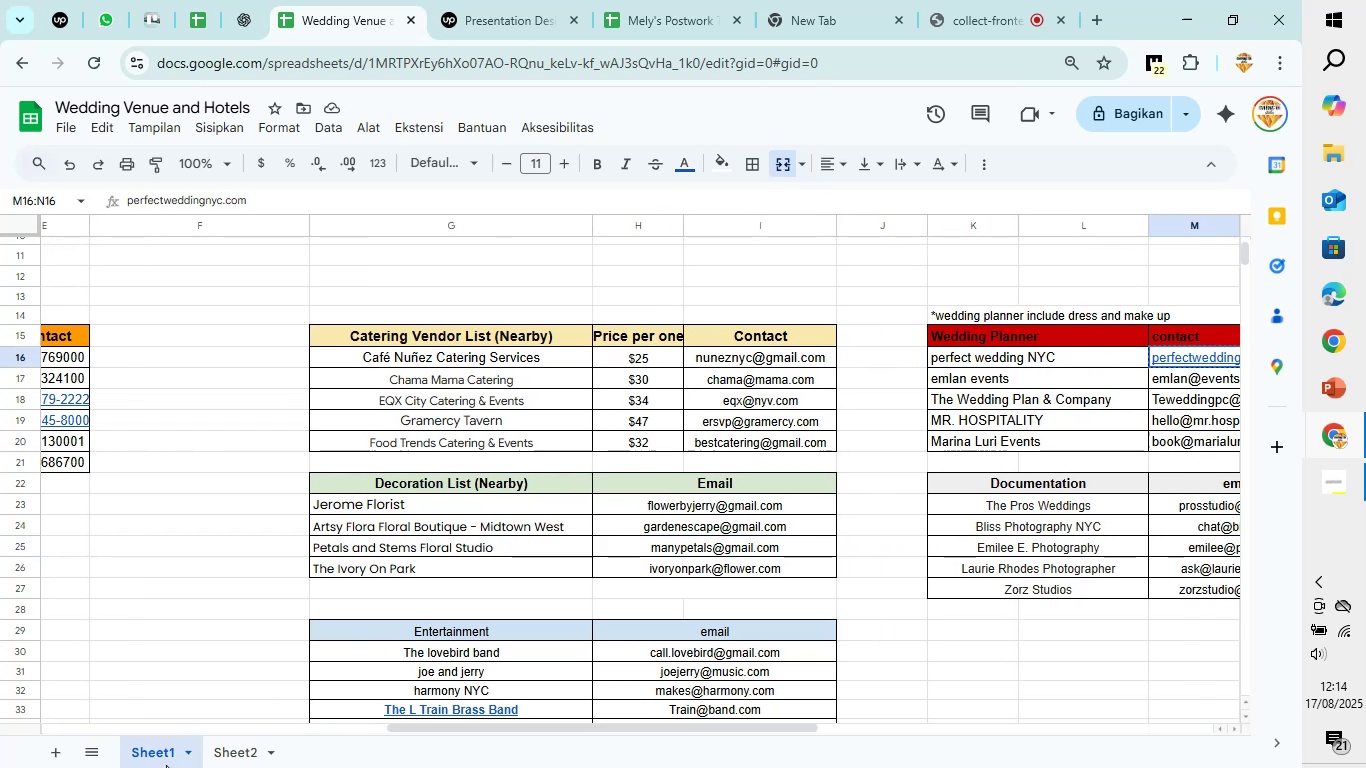 
left_click([252, 747])
 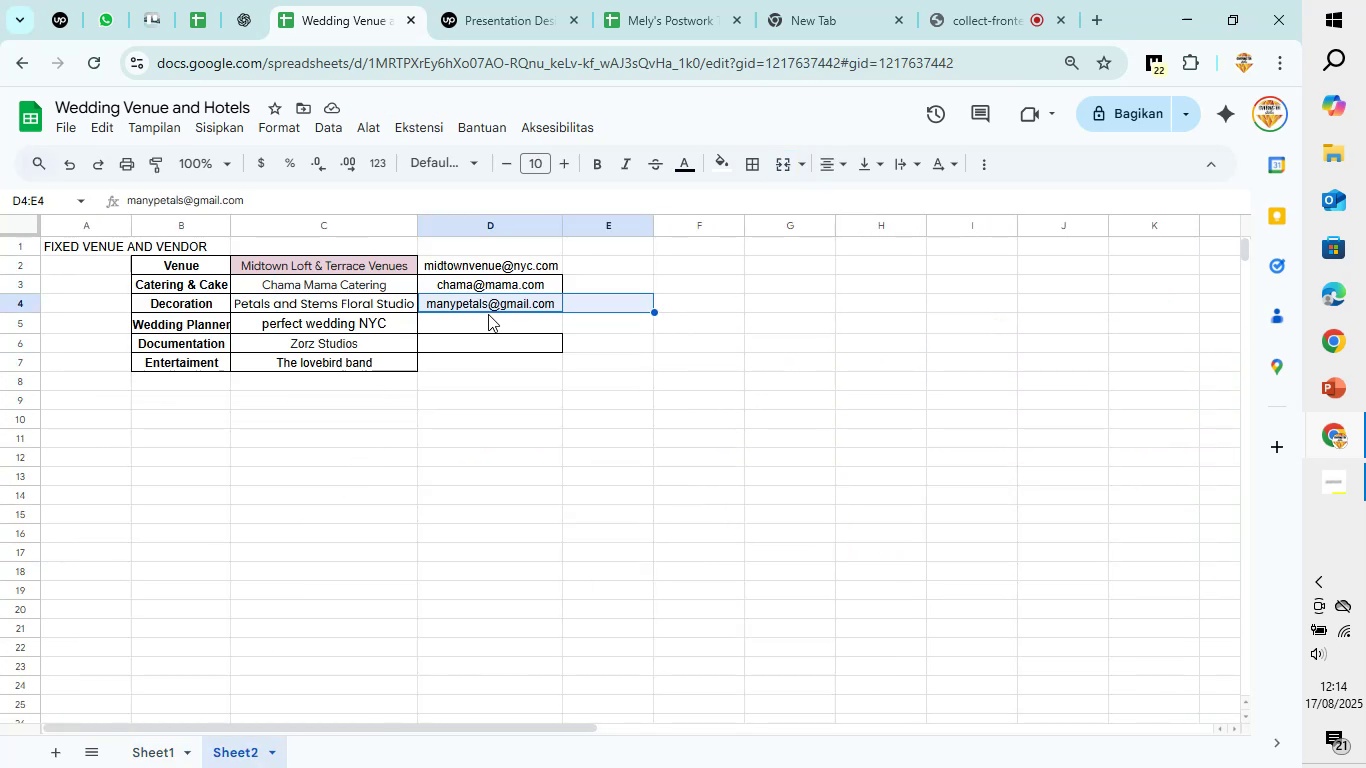 
left_click([488, 320])
 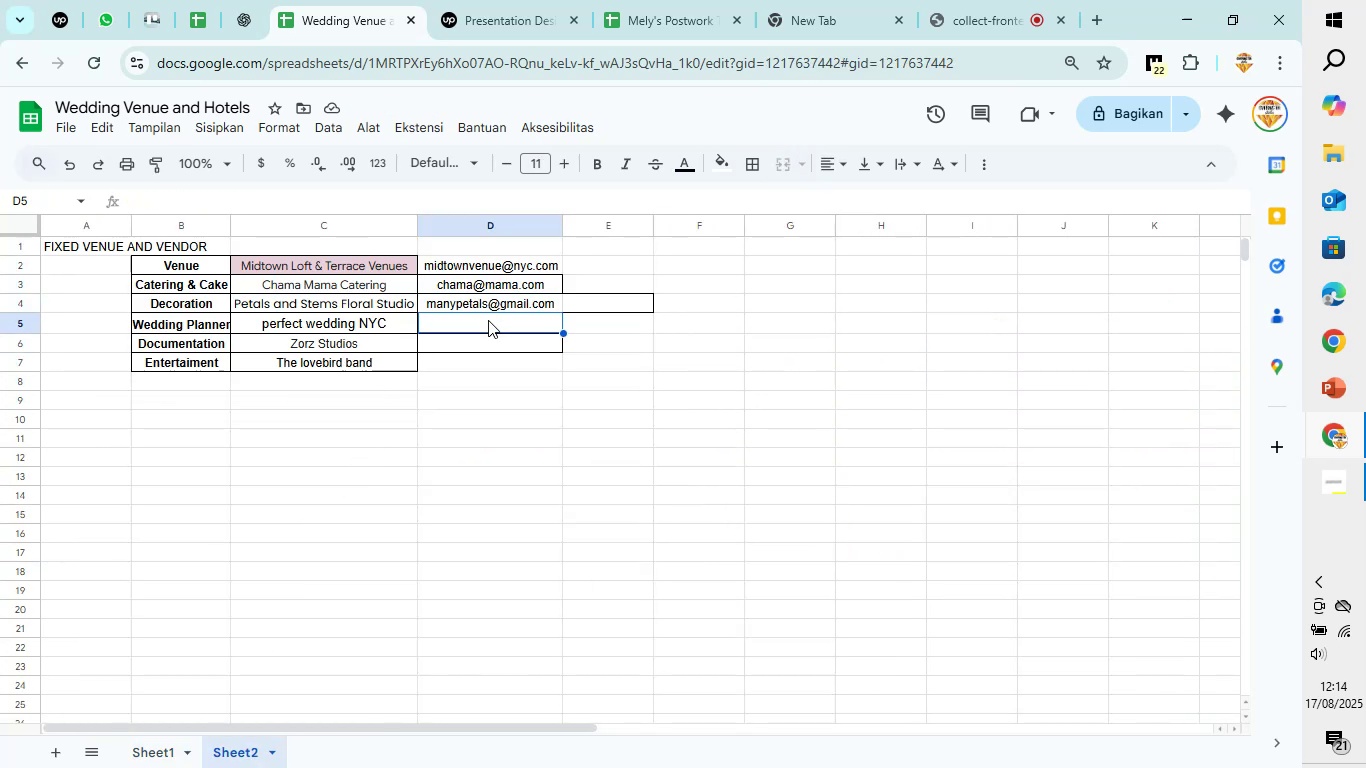 
key(Control+V)
 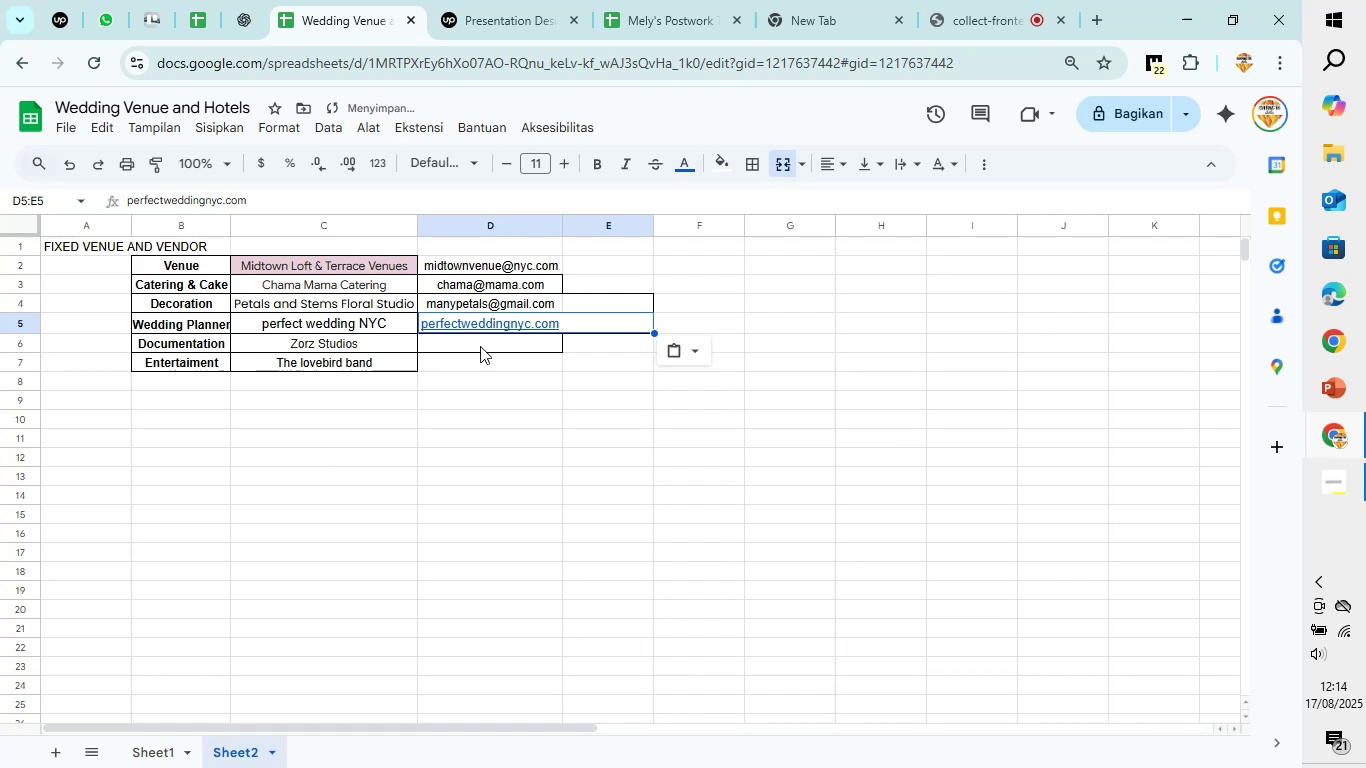 
left_click([142, 765])
 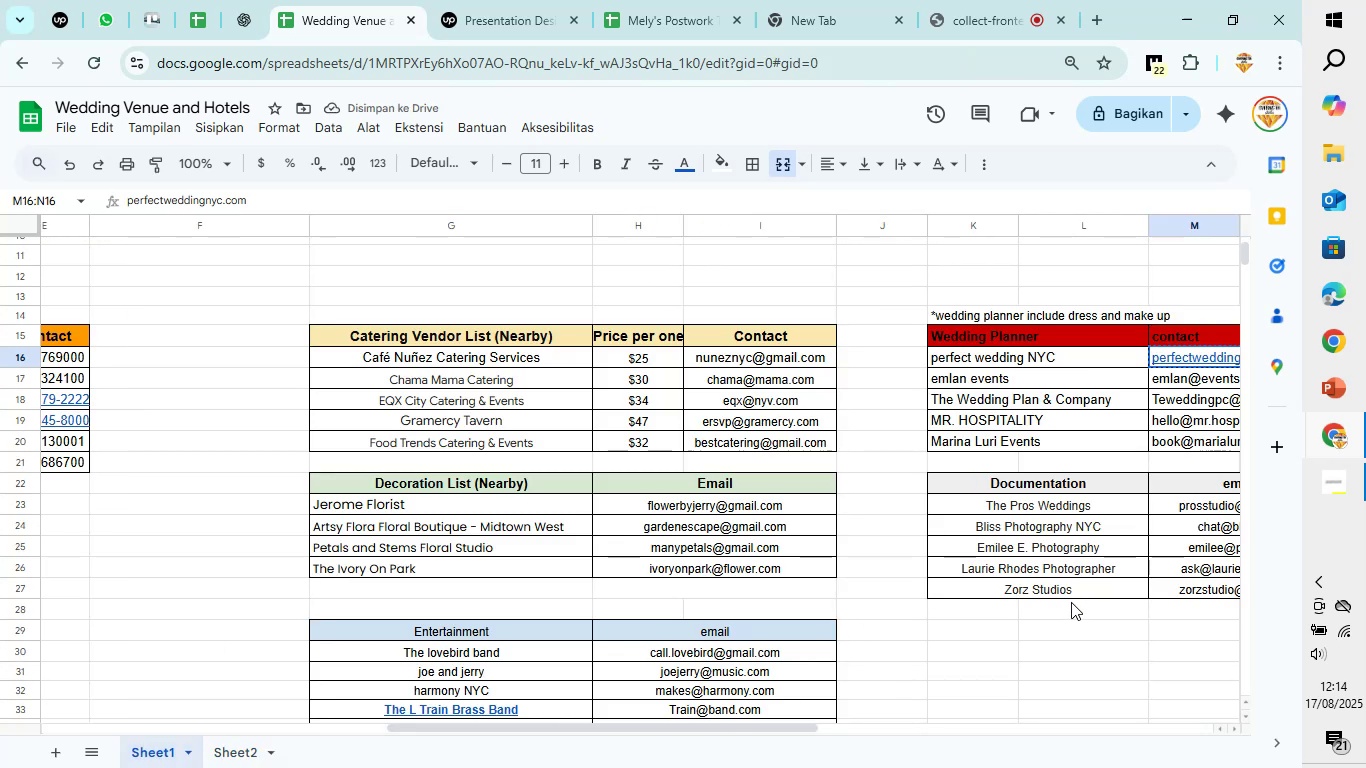 
left_click([1093, 583])
 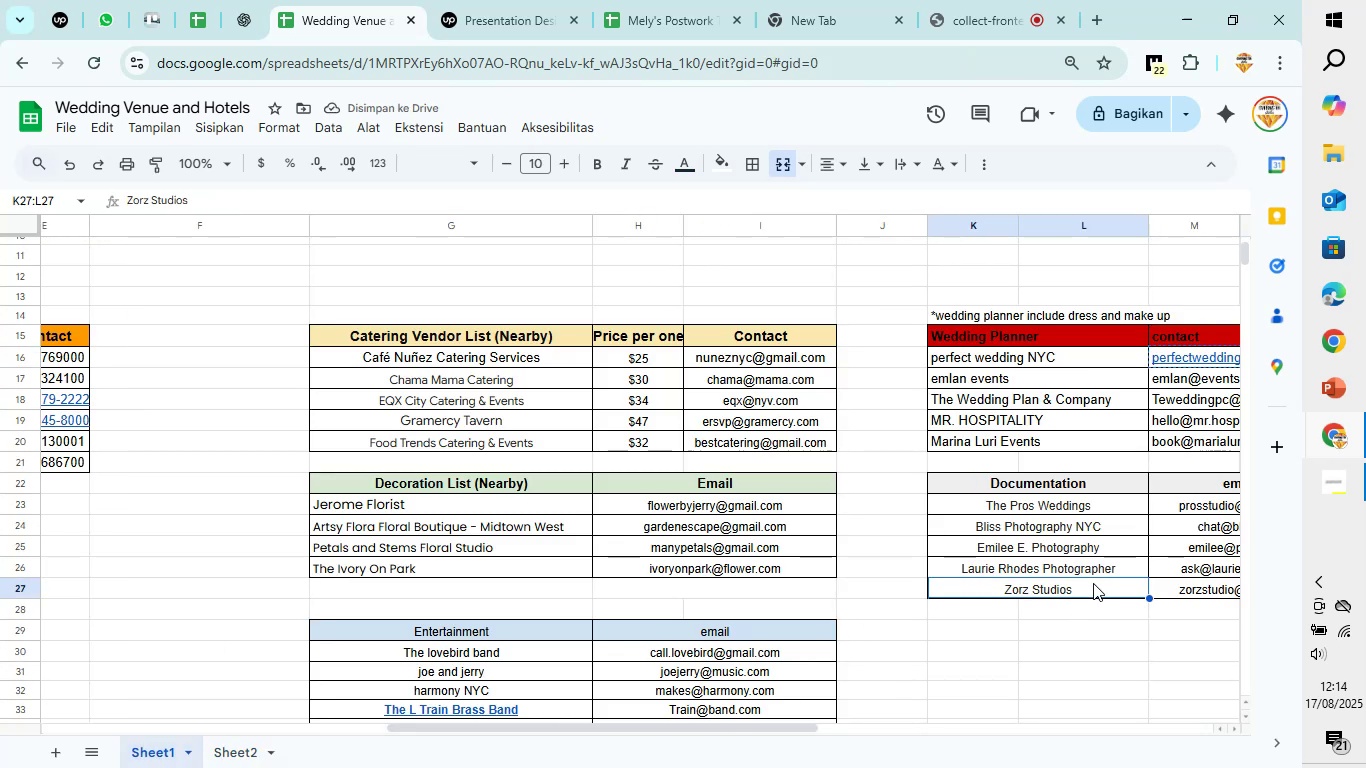 
key(ArrowRight)
 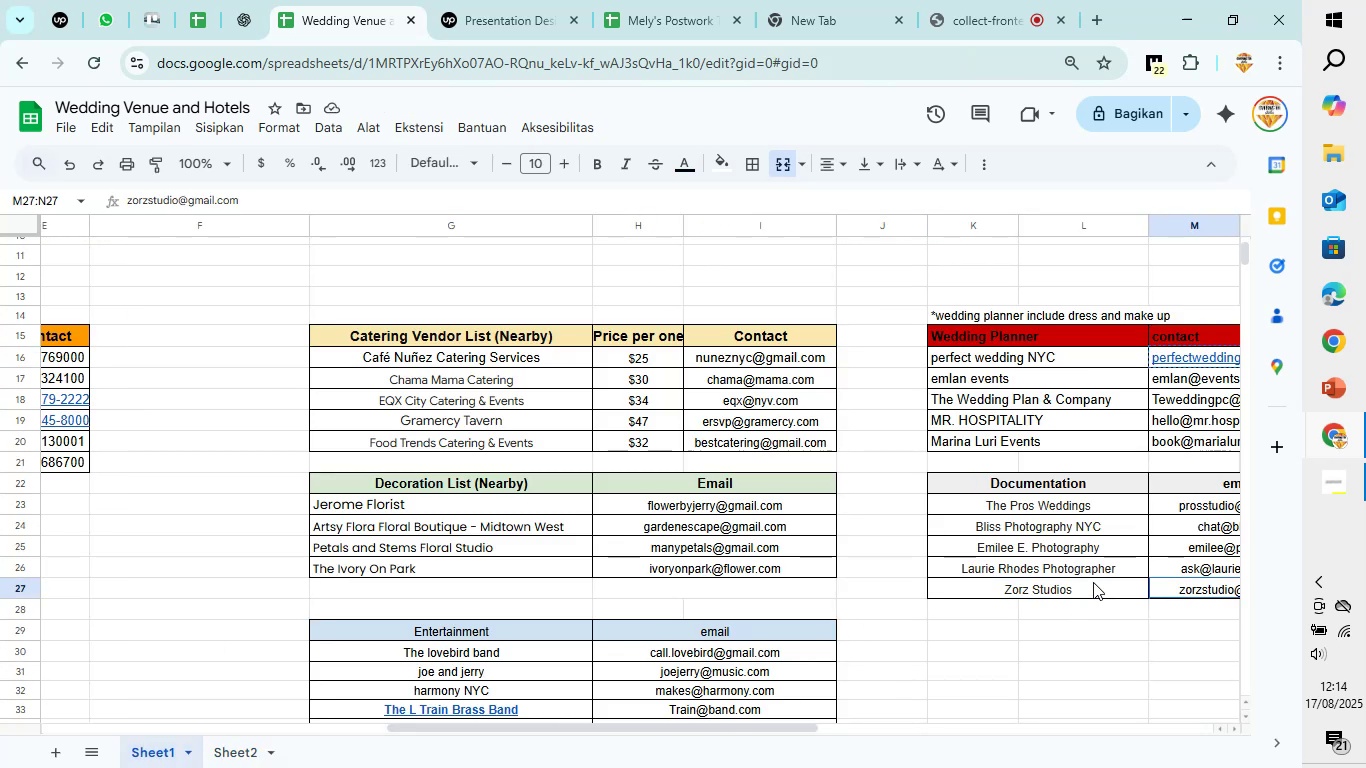 
key(Control+C)
 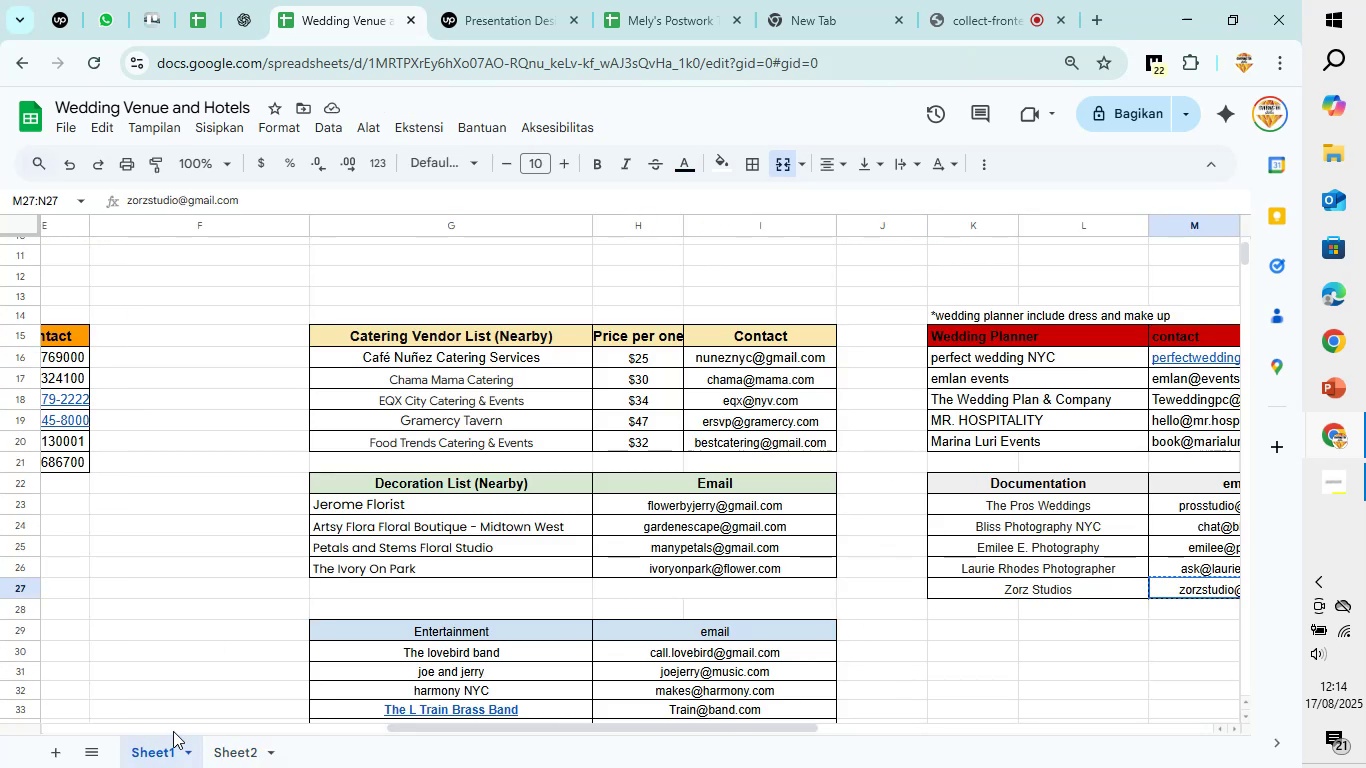 
left_click([211, 749])
 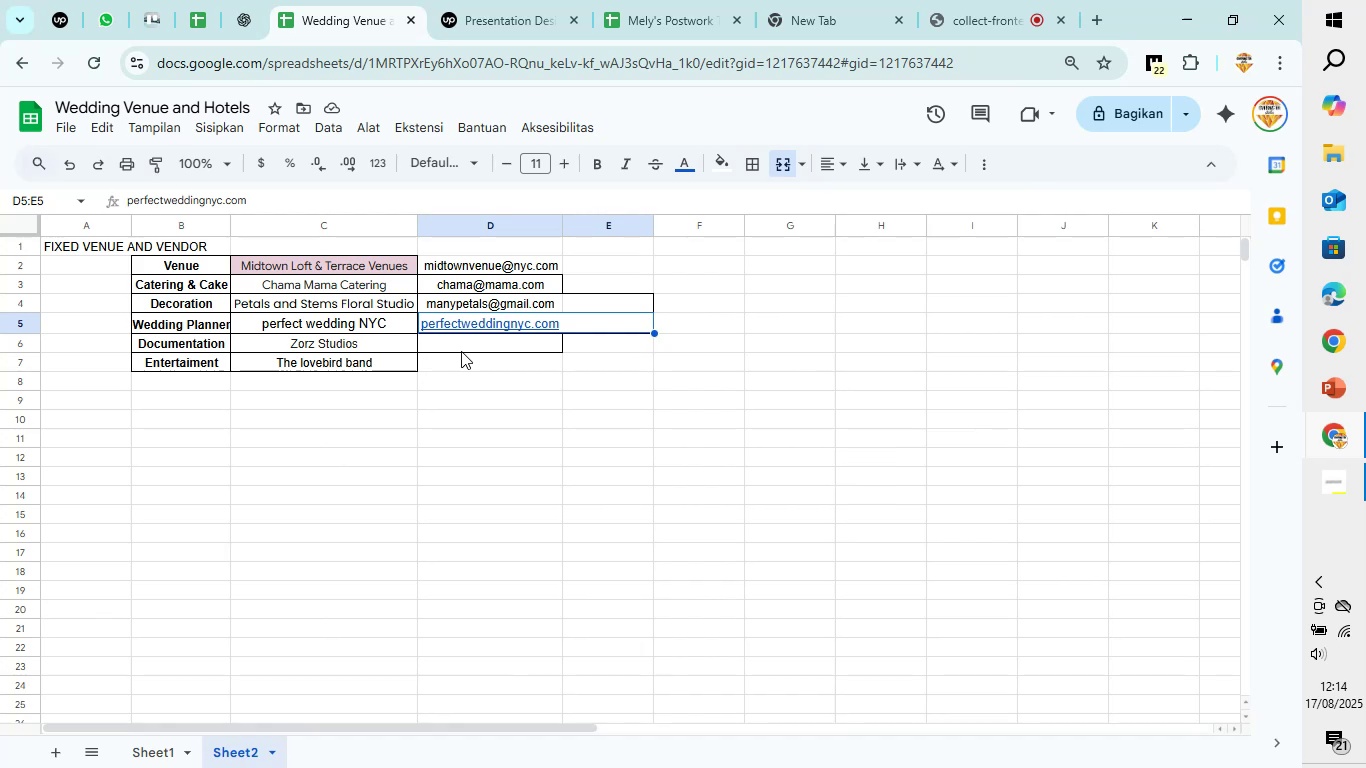 
left_click([461, 351])
 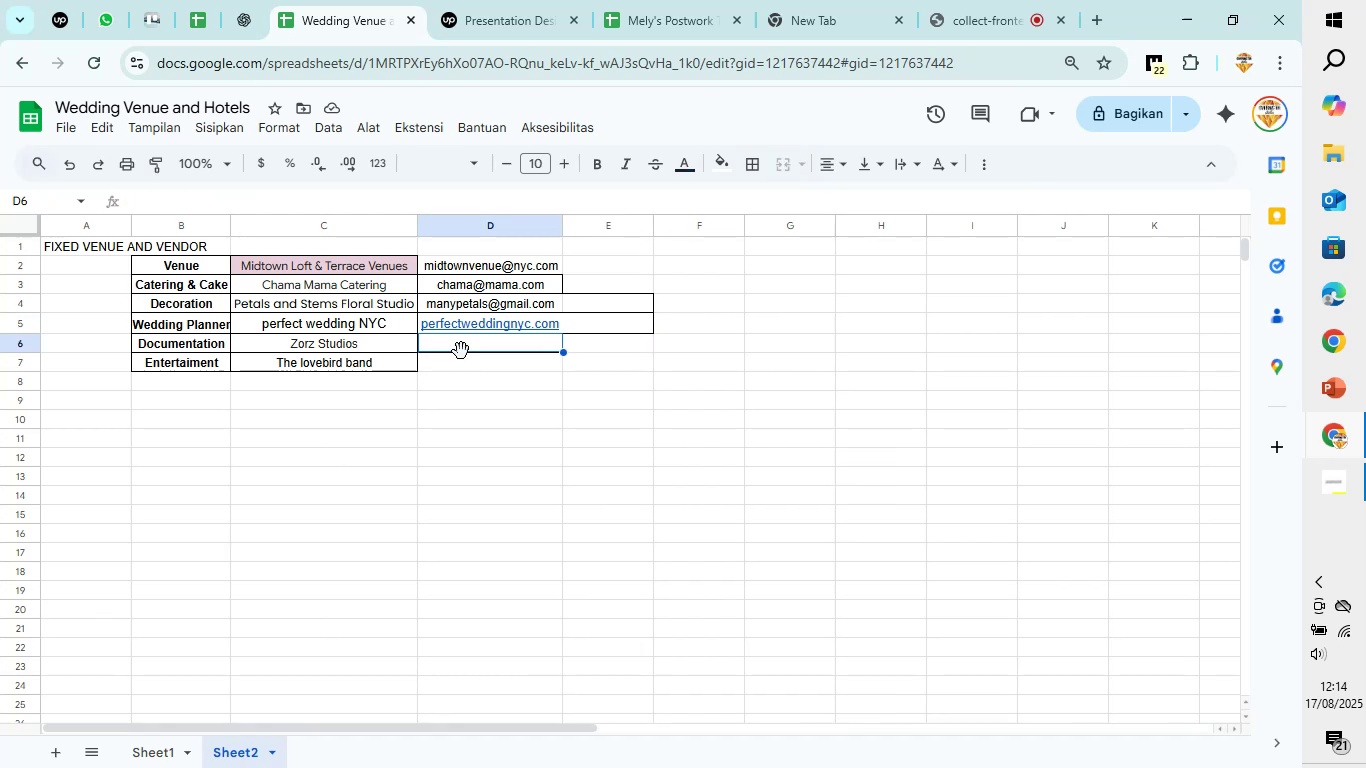 
key(Control+V)
 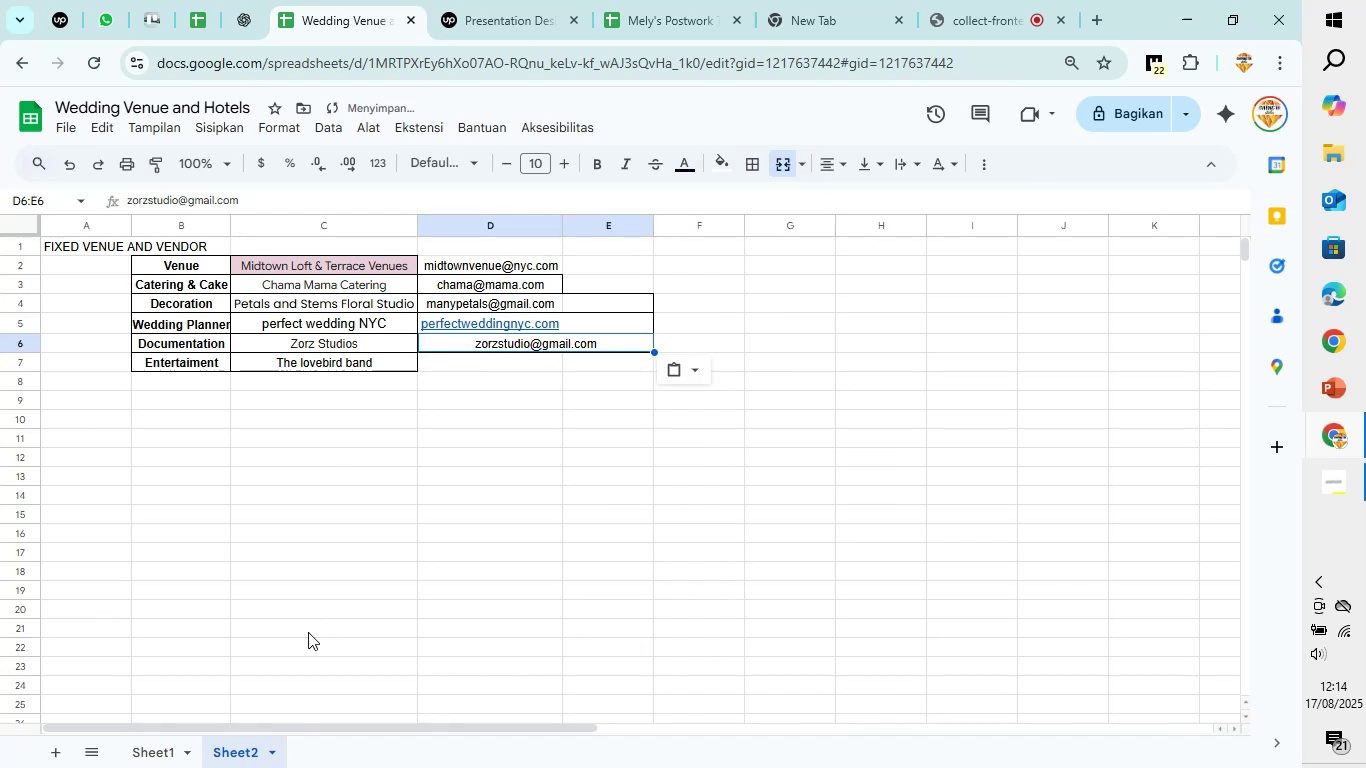 
left_click([147, 751])
 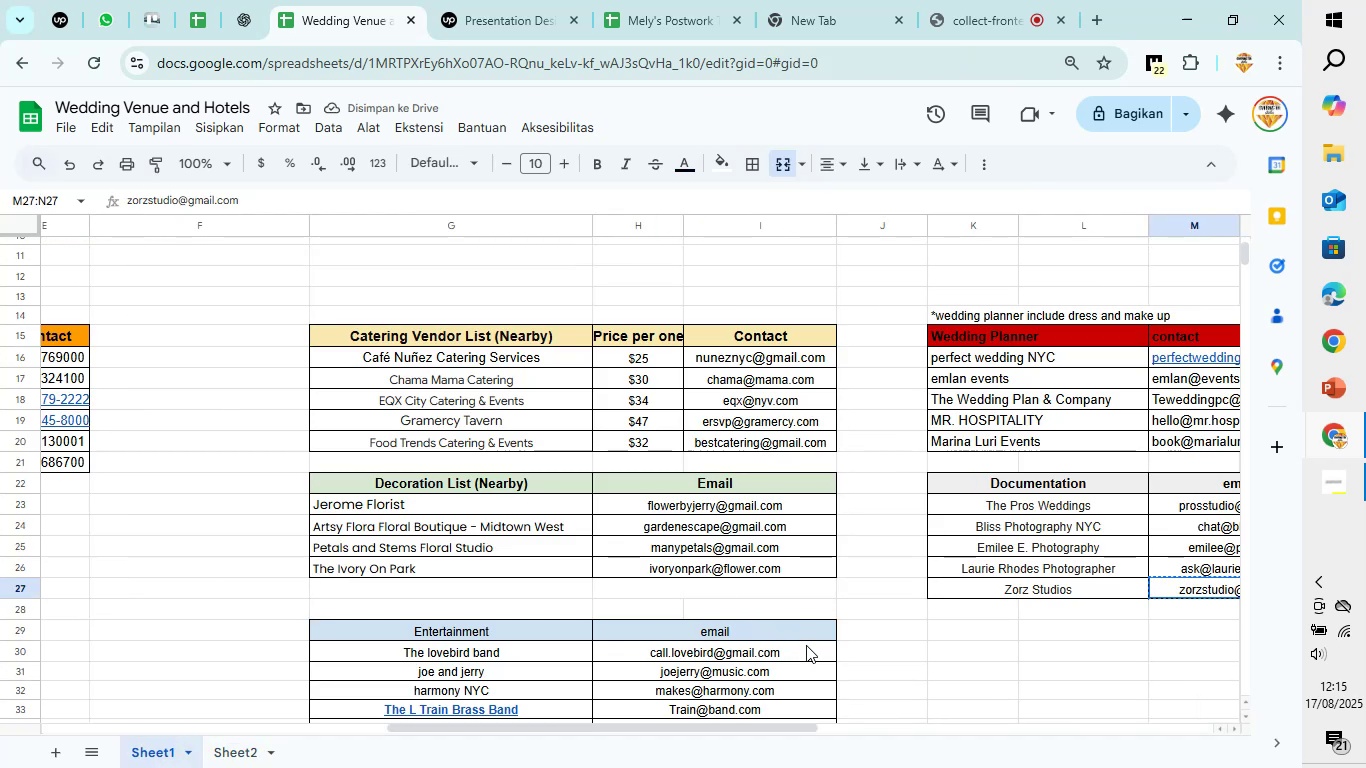 
left_click([813, 653])
 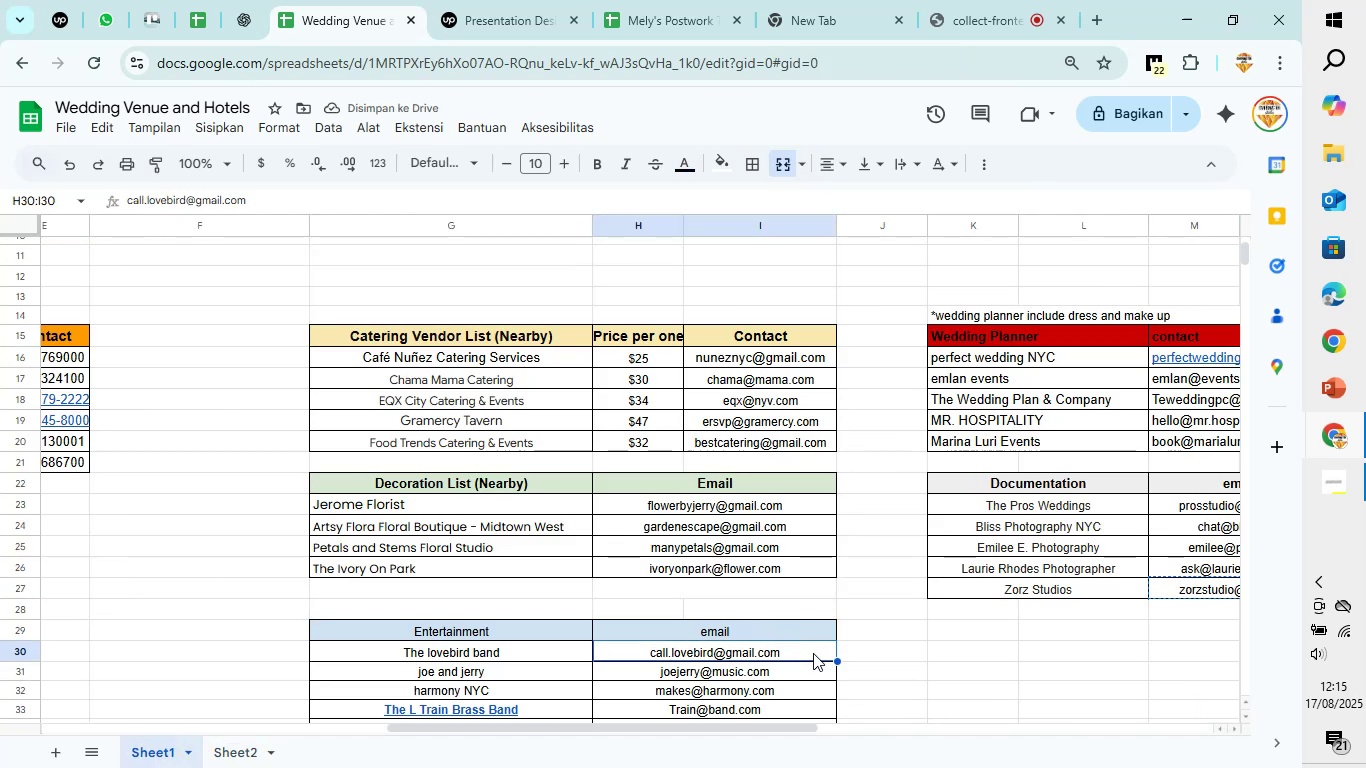 
key(Control+C)
 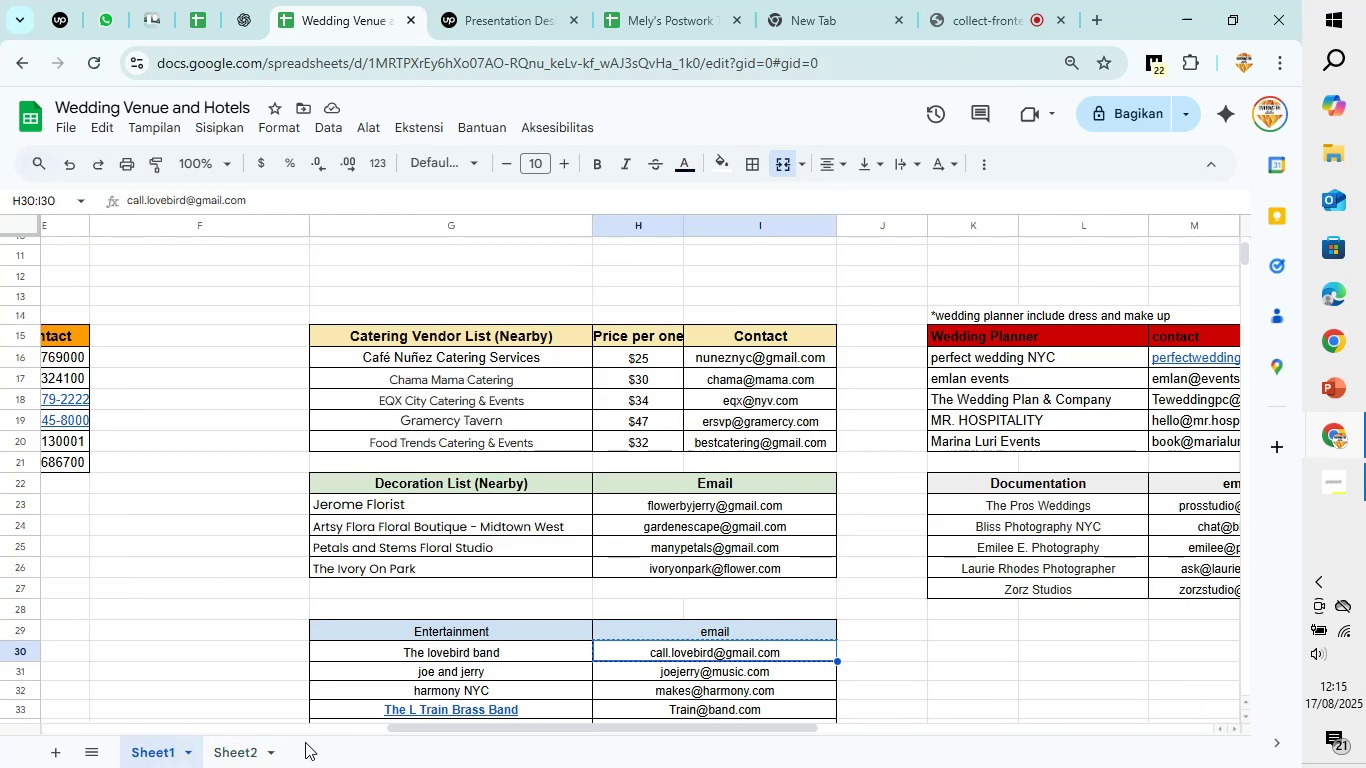 
left_click([285, 745])
 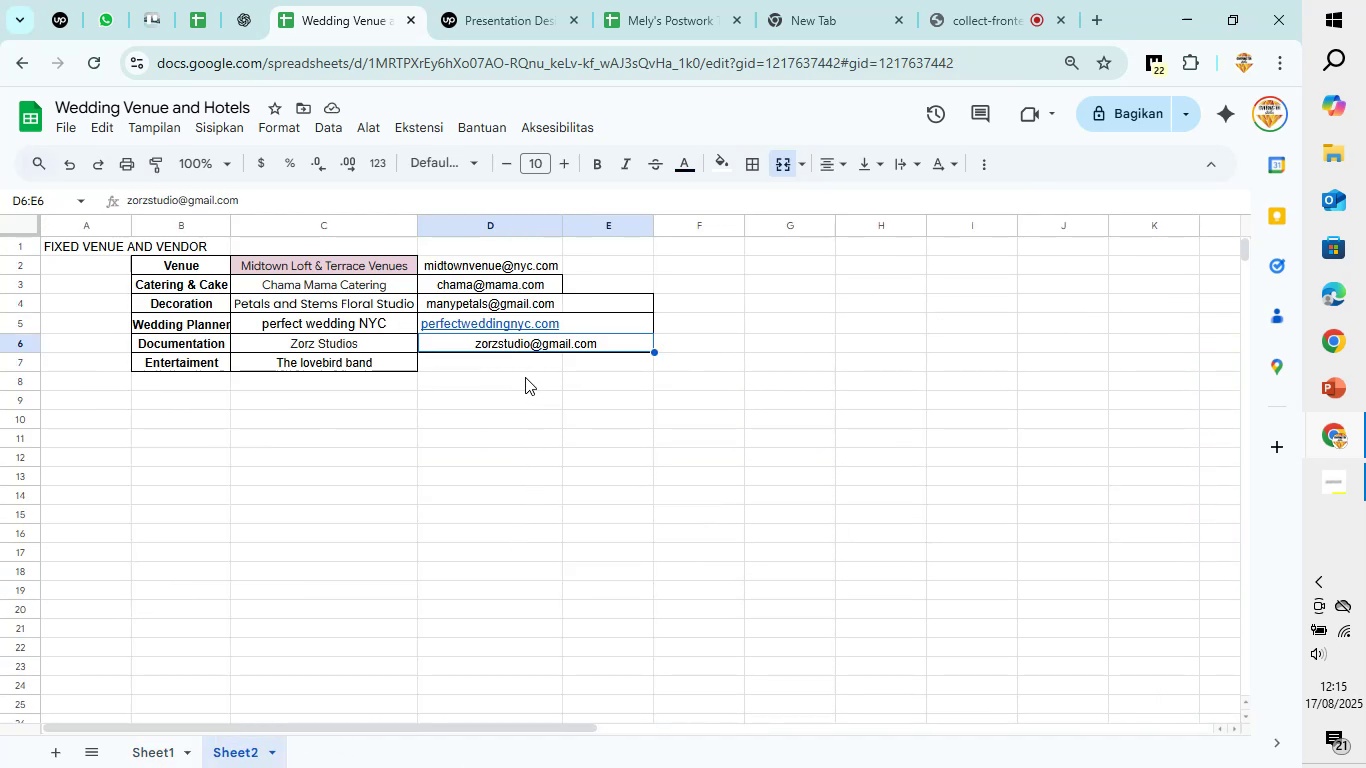 
left_click([530, 364])
 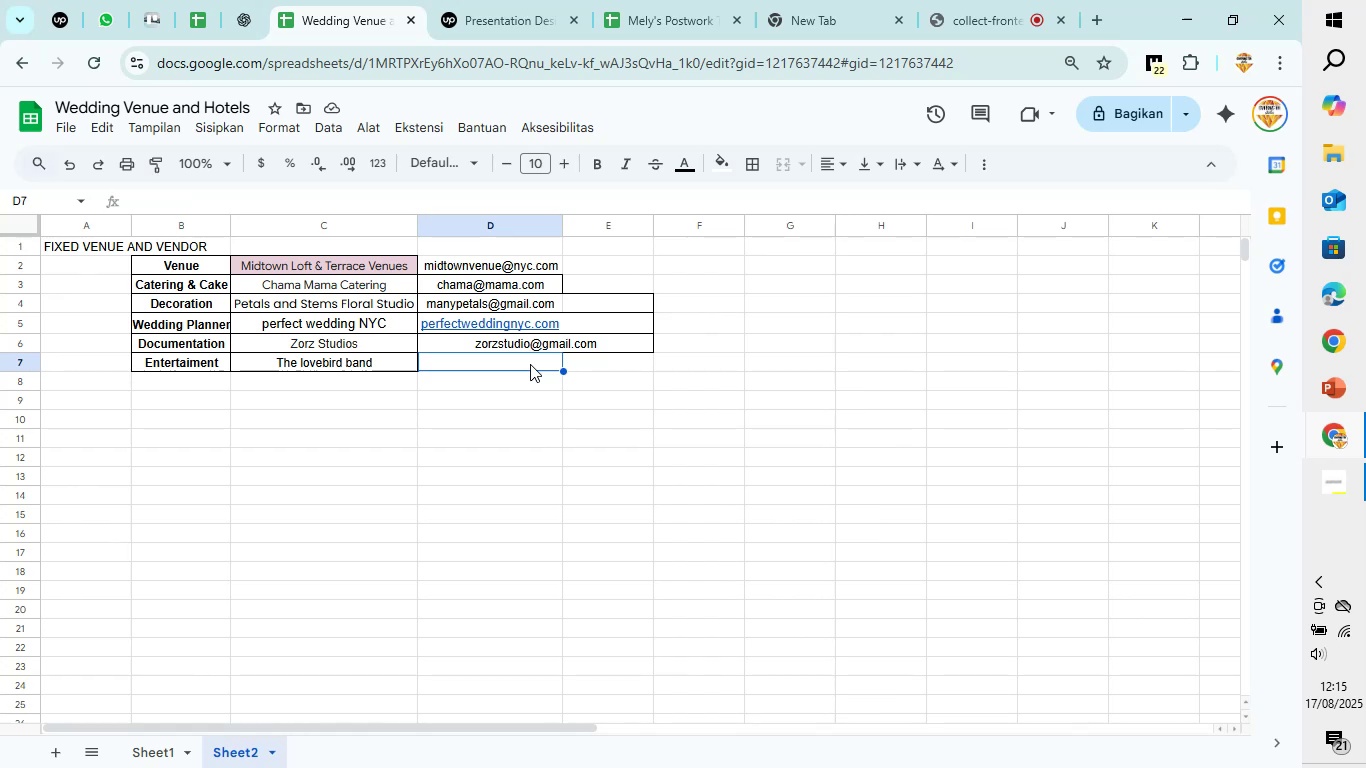 
key(Control+V)
 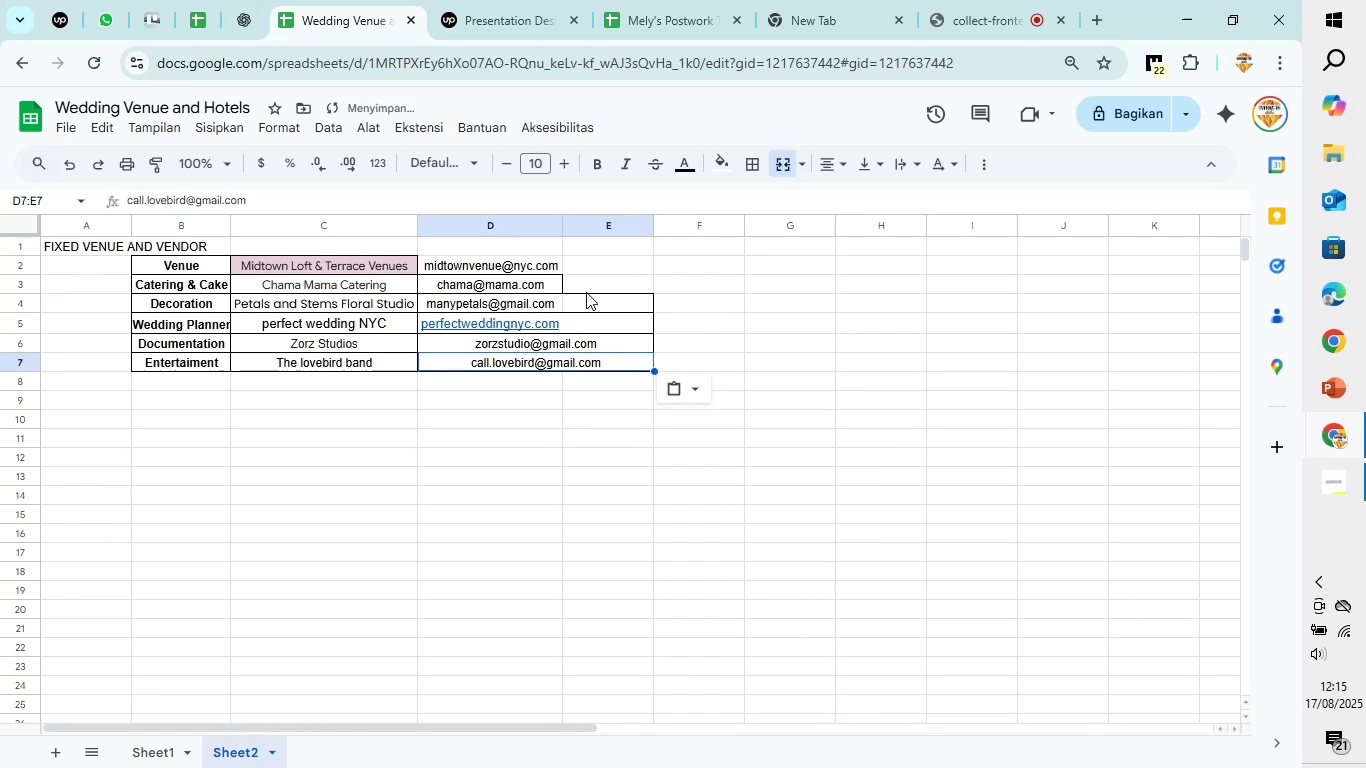 
left_click_drag(start_coordinate=[570, 298], to_coordinate=[586, 363])
 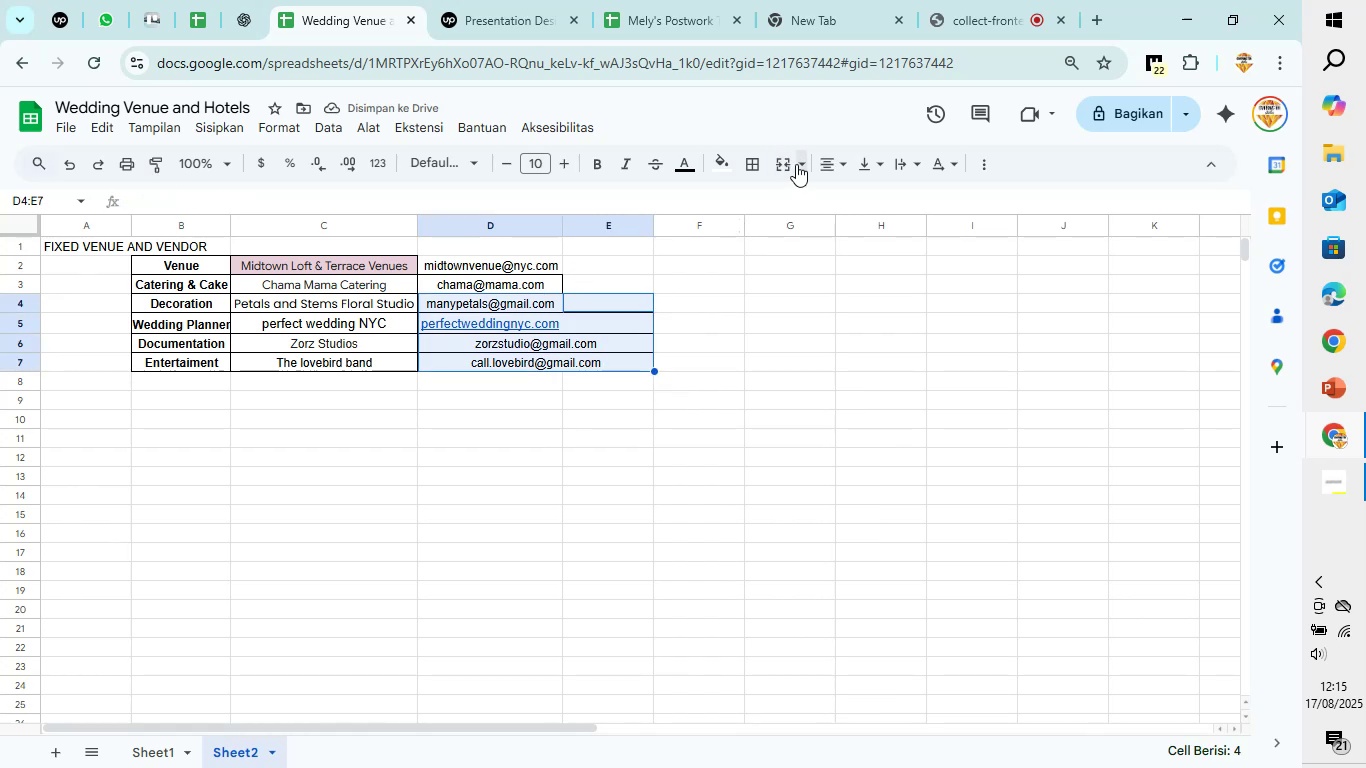 
left_click([797, 164])
 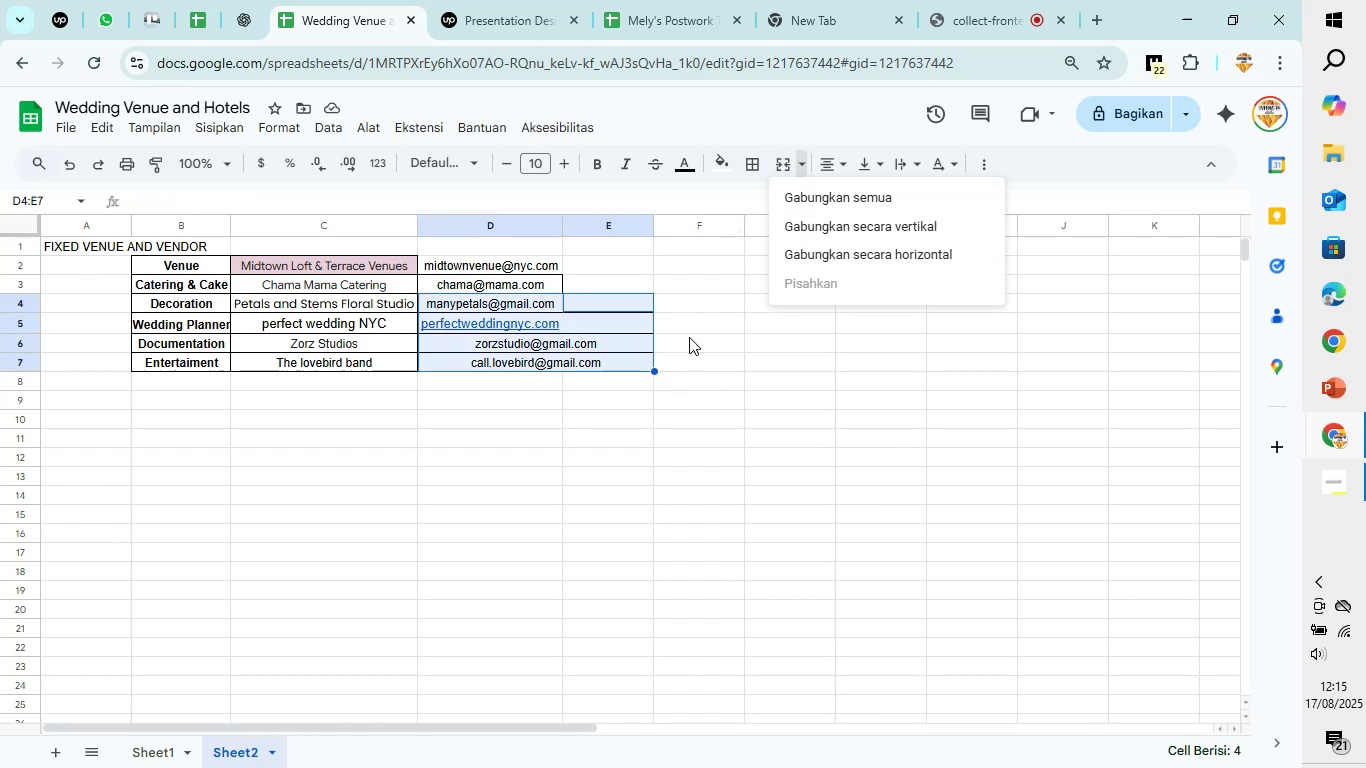 
double_click([662, 344])
 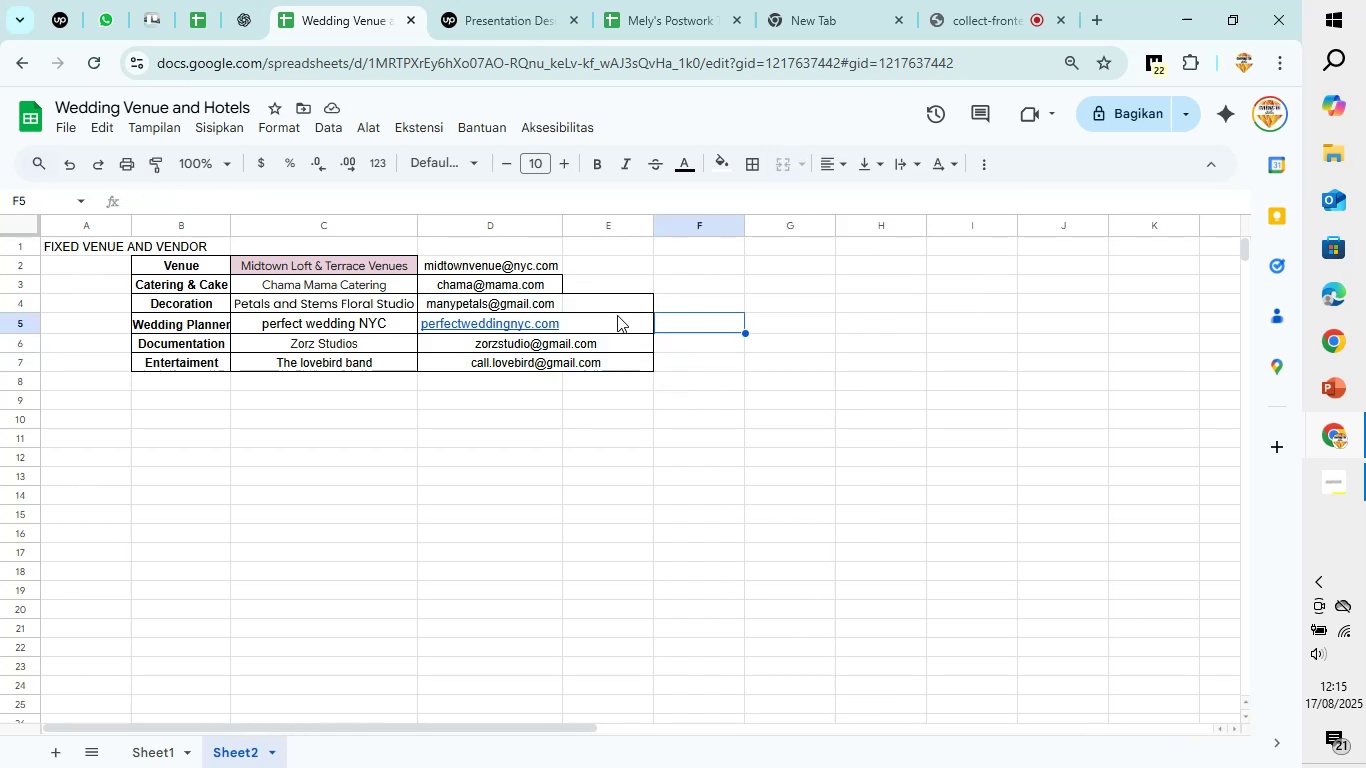 
left_click_drag(start_coordinate=[618, 319], to_coordinate=[619, 334])
 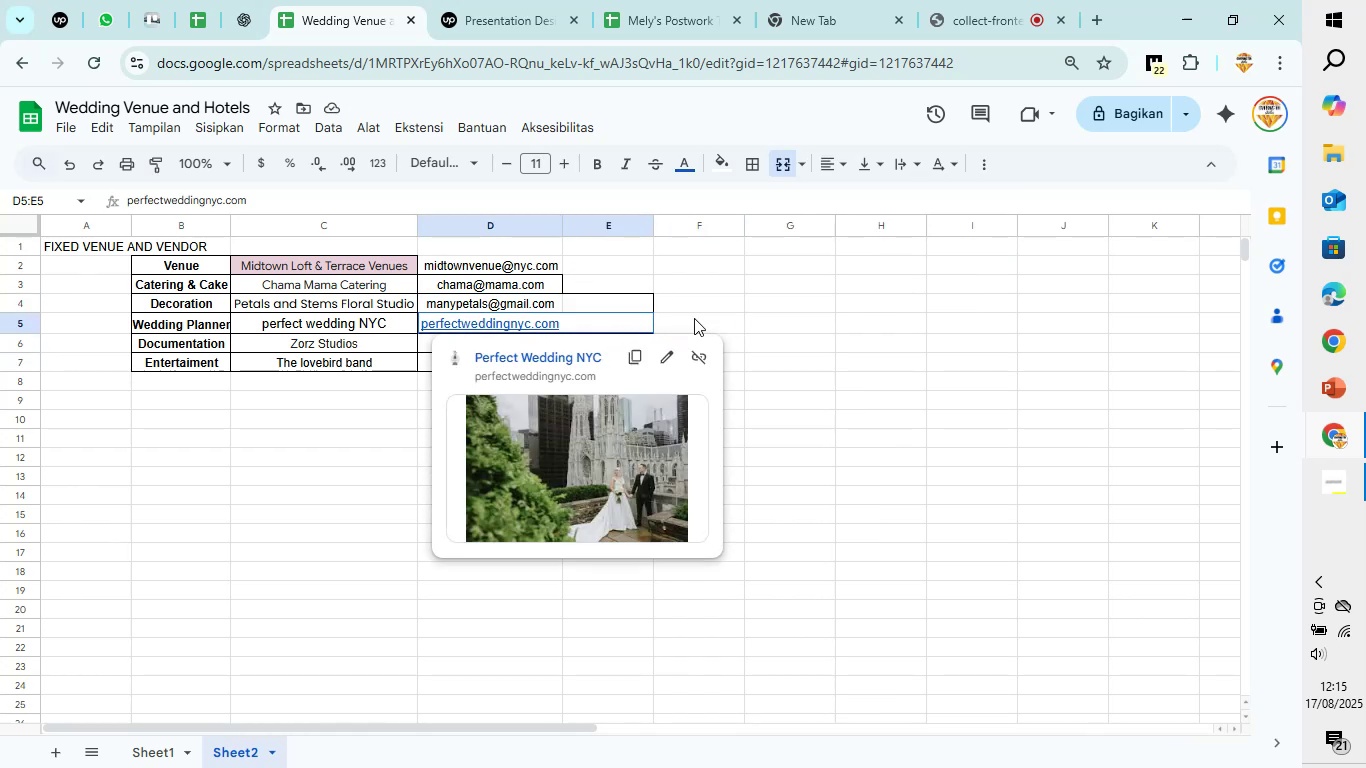 
left_click([706, 318])
 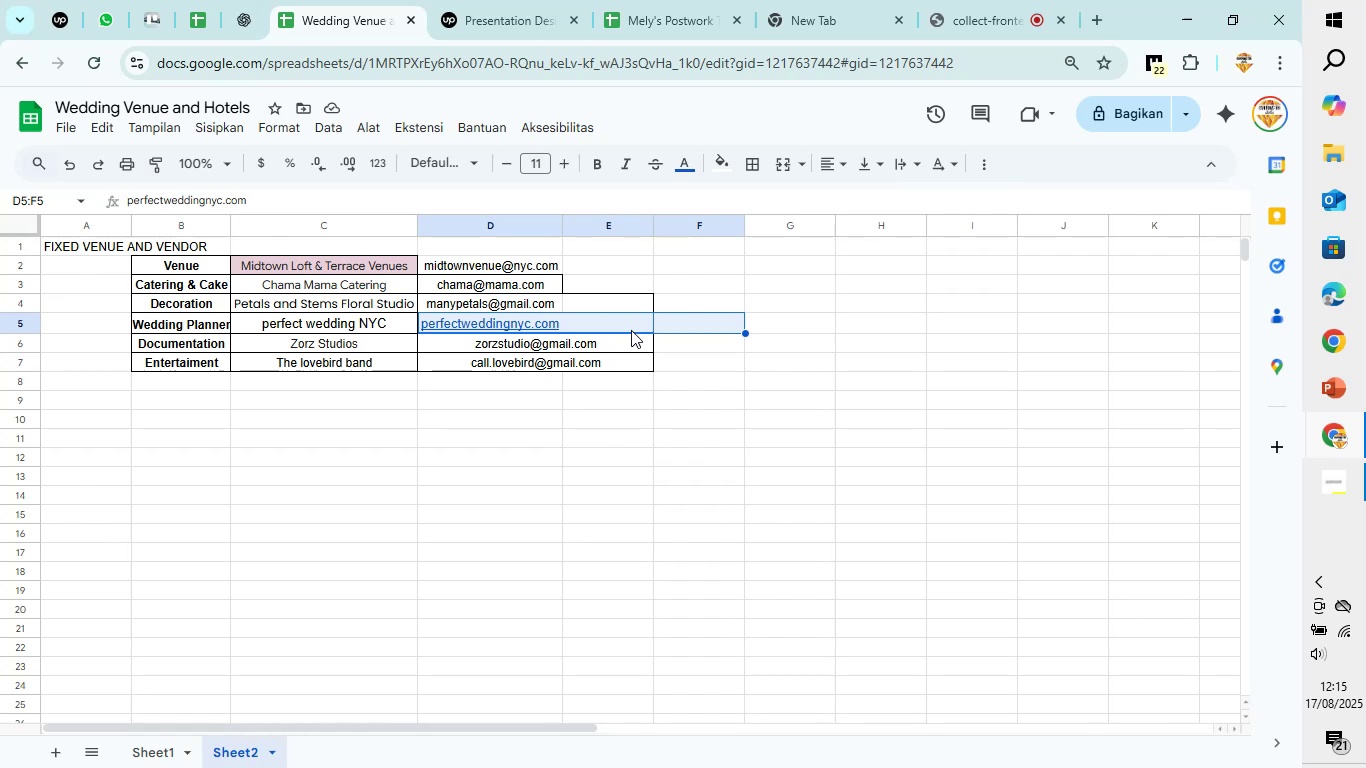 
left_click_drag(start_coordinate=[631, 328], to_coordinate=[627, 361])
 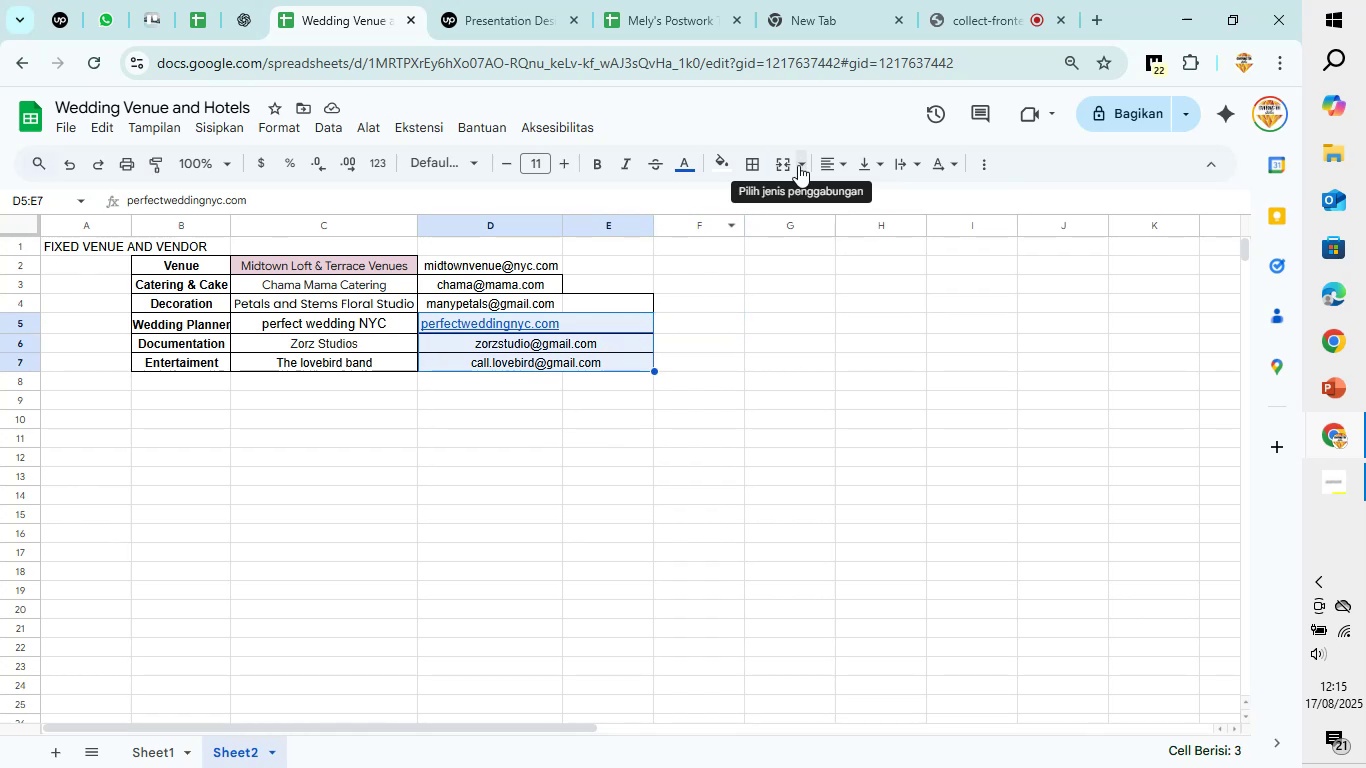 
left_click([797, 165])
 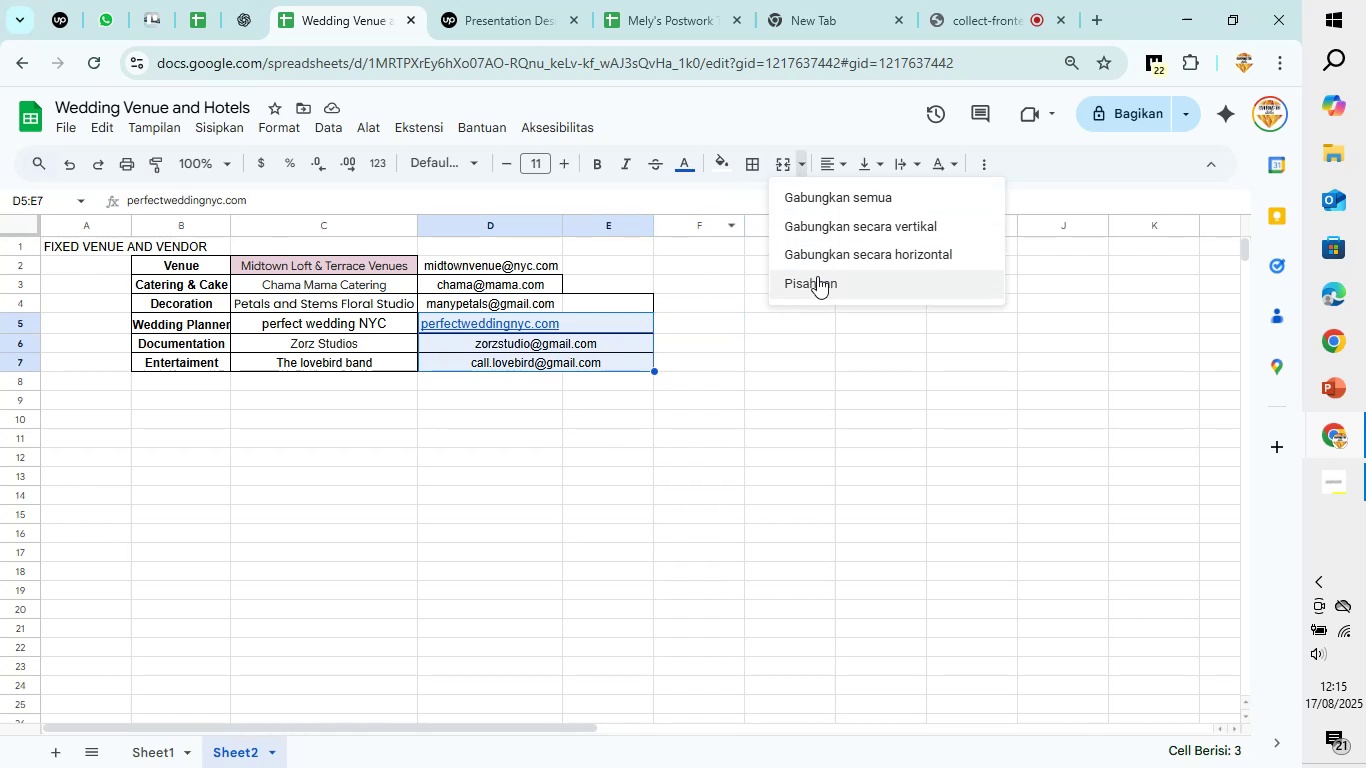 
left_click([817, 276])
 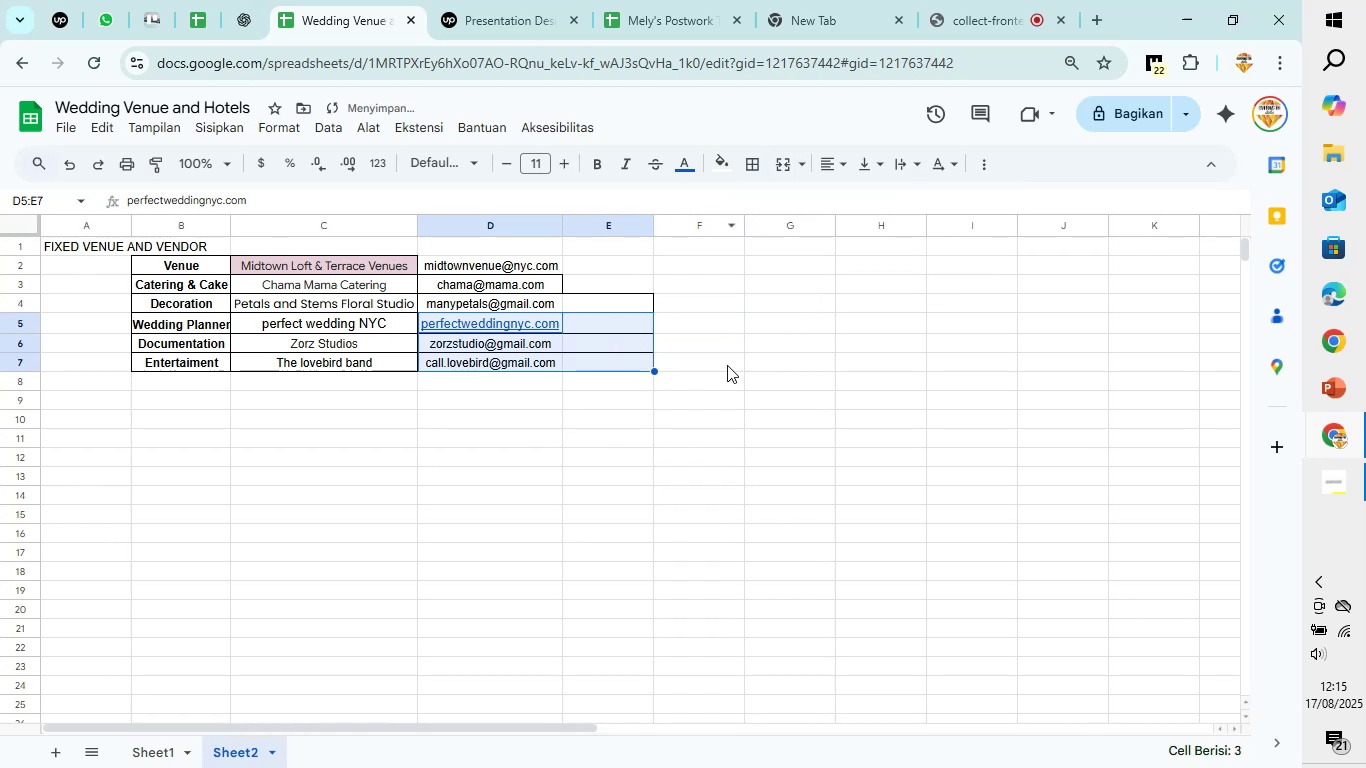 
left_click([727, 364])
 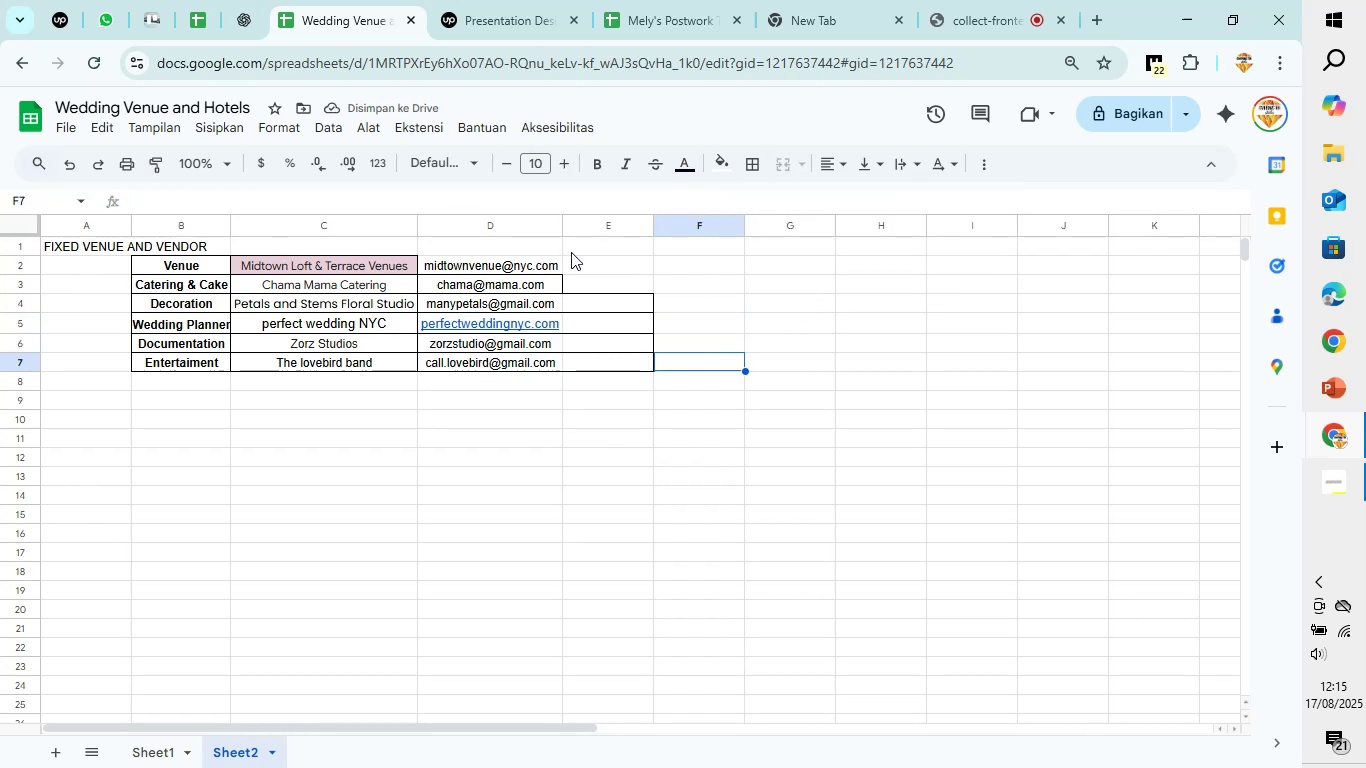 
left_click([556, 247])
 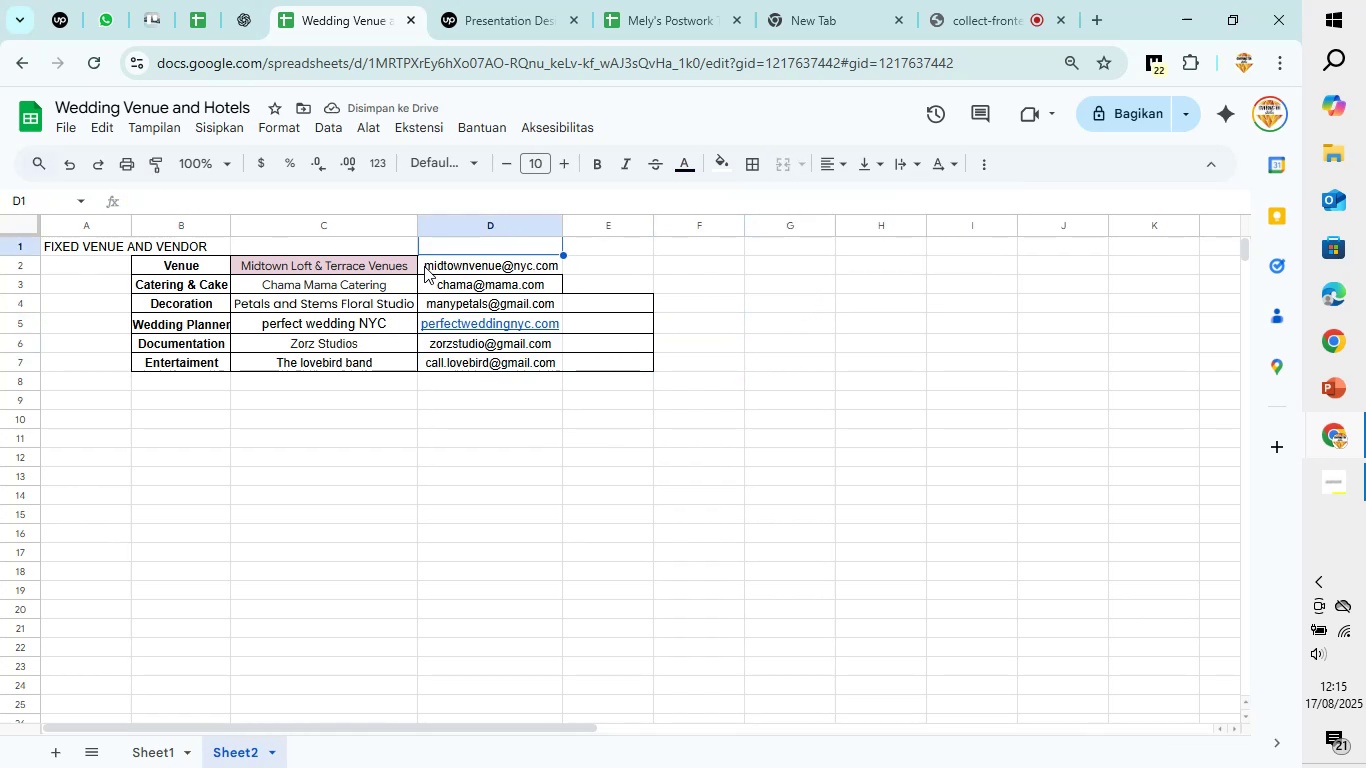 
left_click_drag(start_coordinate=[415, 266], to_coordinate=[630, 366])
 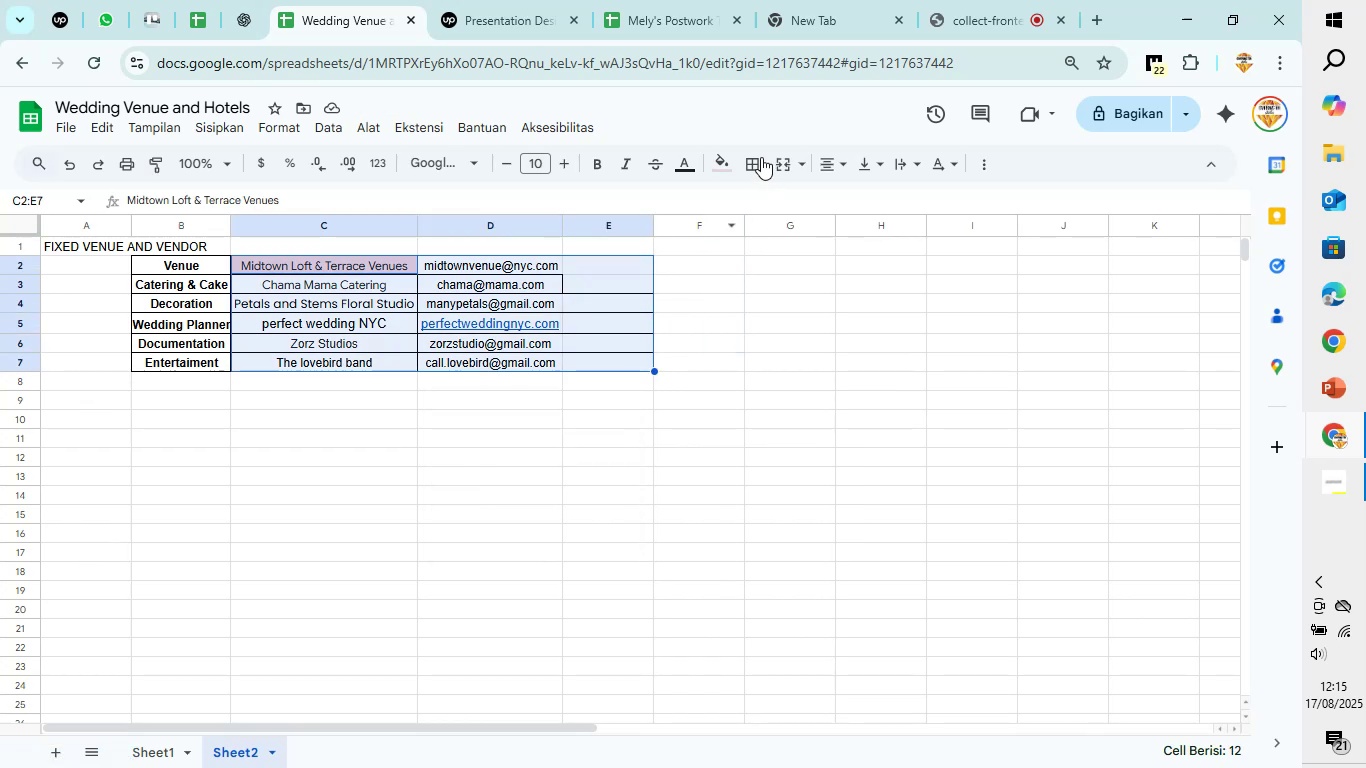 
left_click([761, 157])
 